 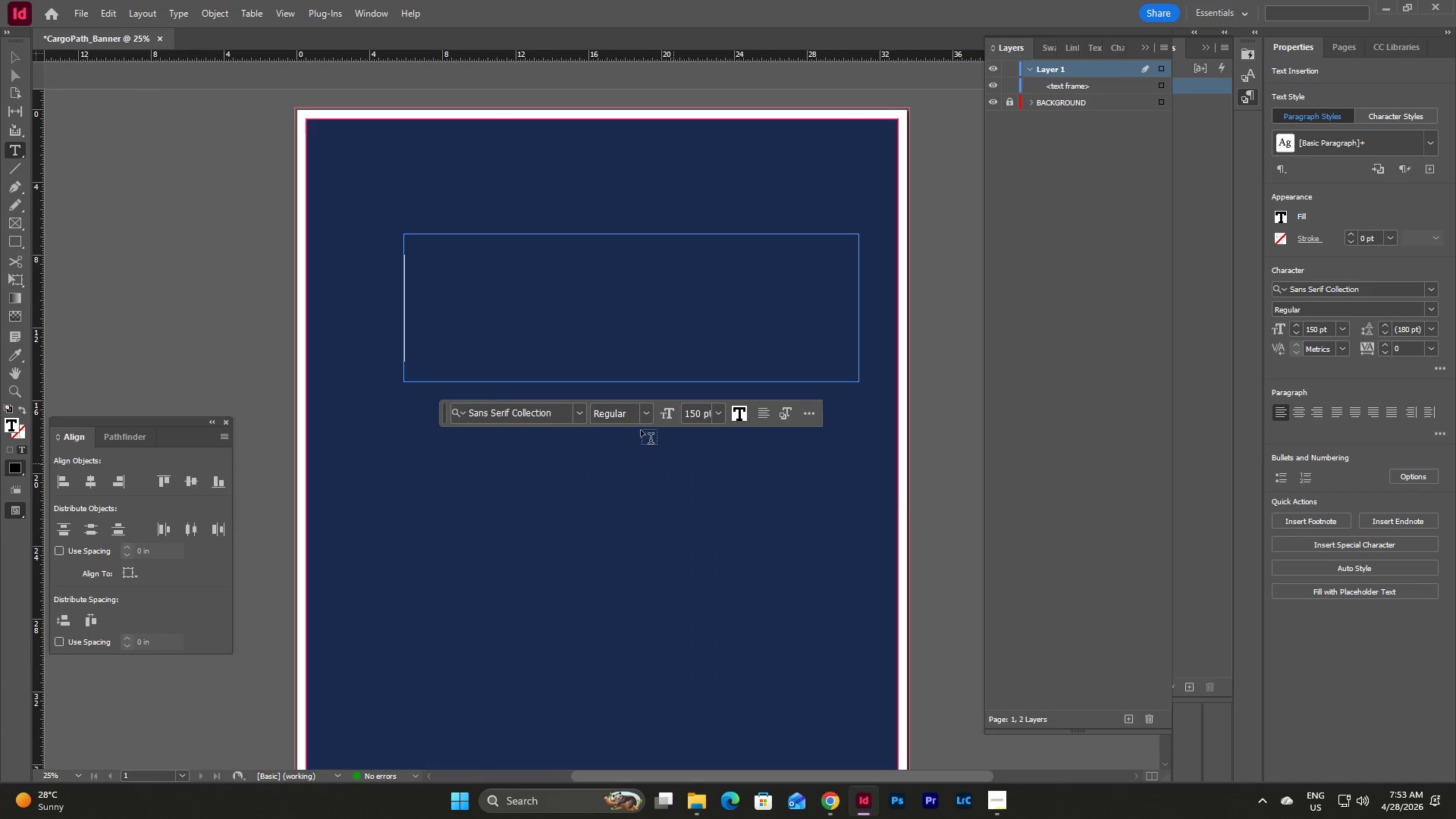 
type(CA)
 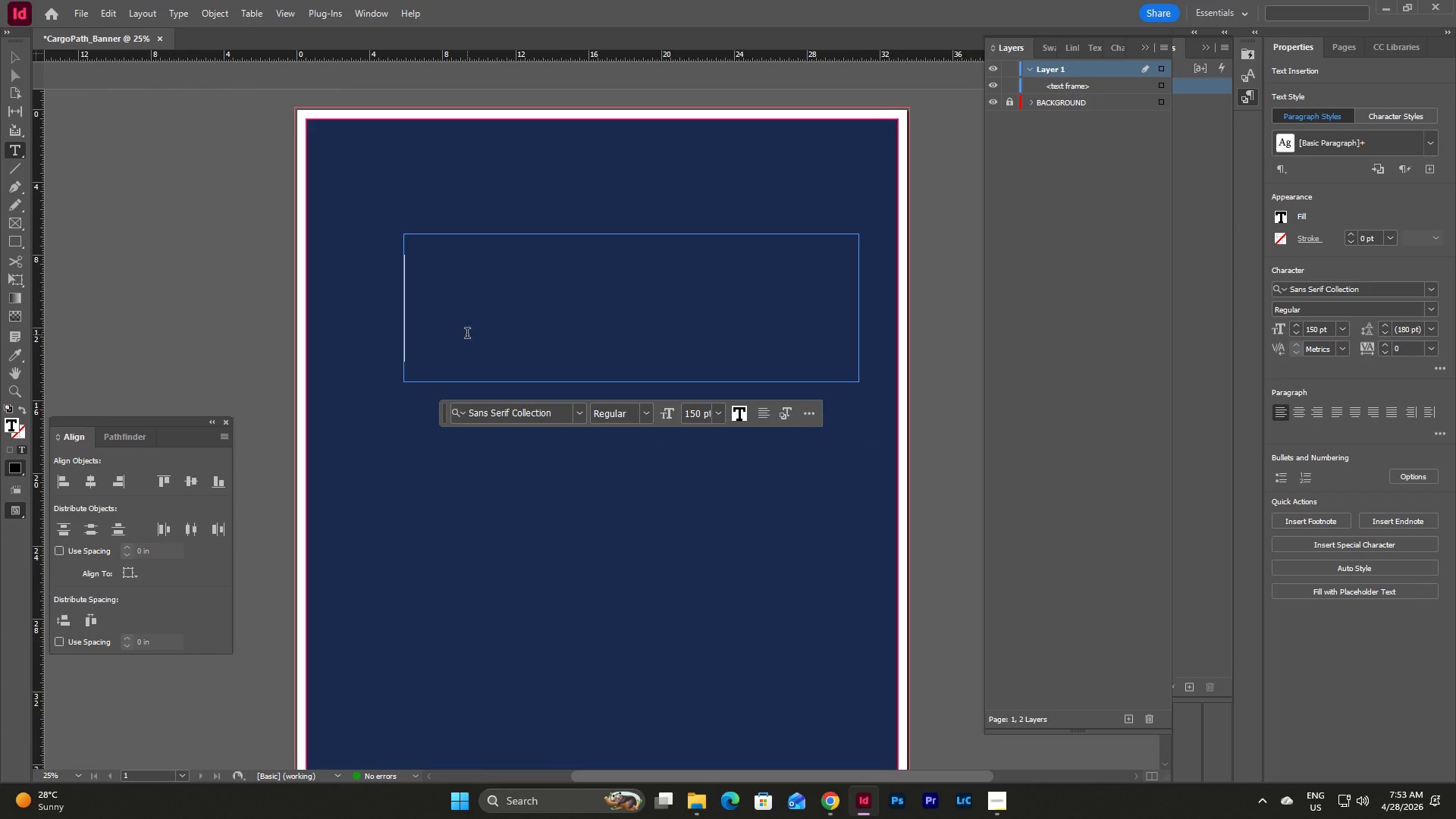 
left_click([467, 334])
 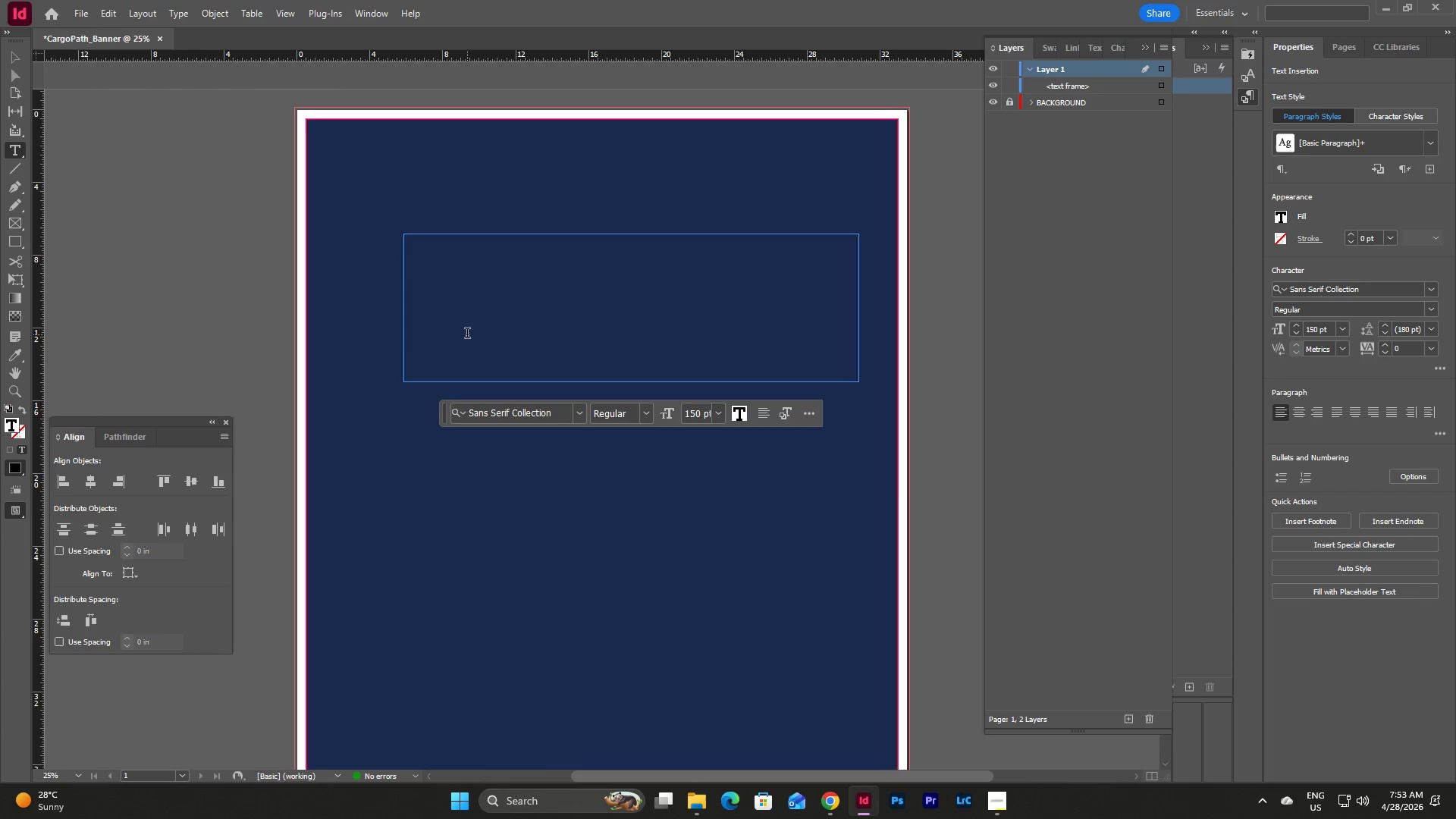 
type(CARGOPATH)
 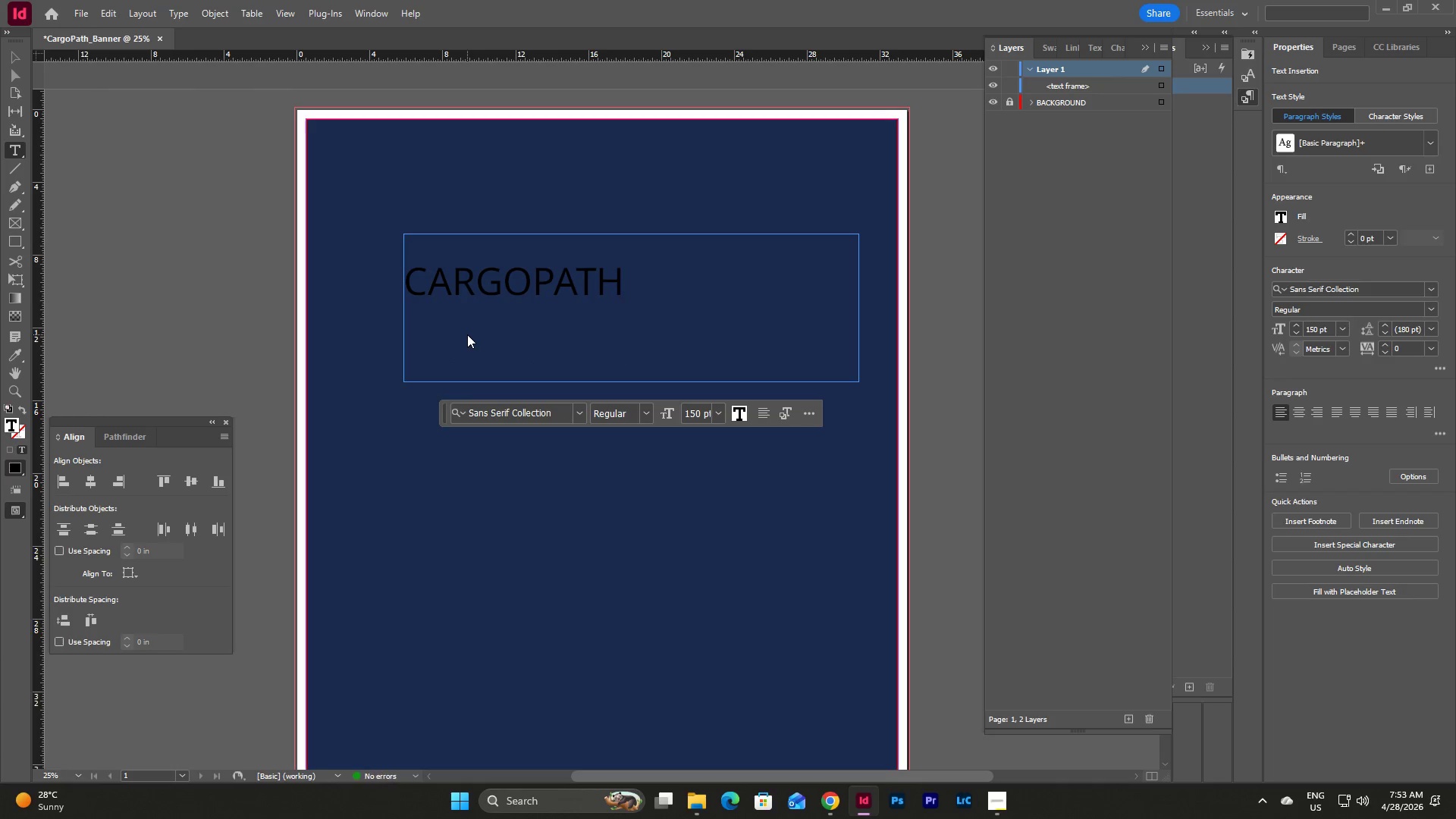 
left_click_drag(start_coordinate=[645, 281], to_coordinate=[400, 280])
 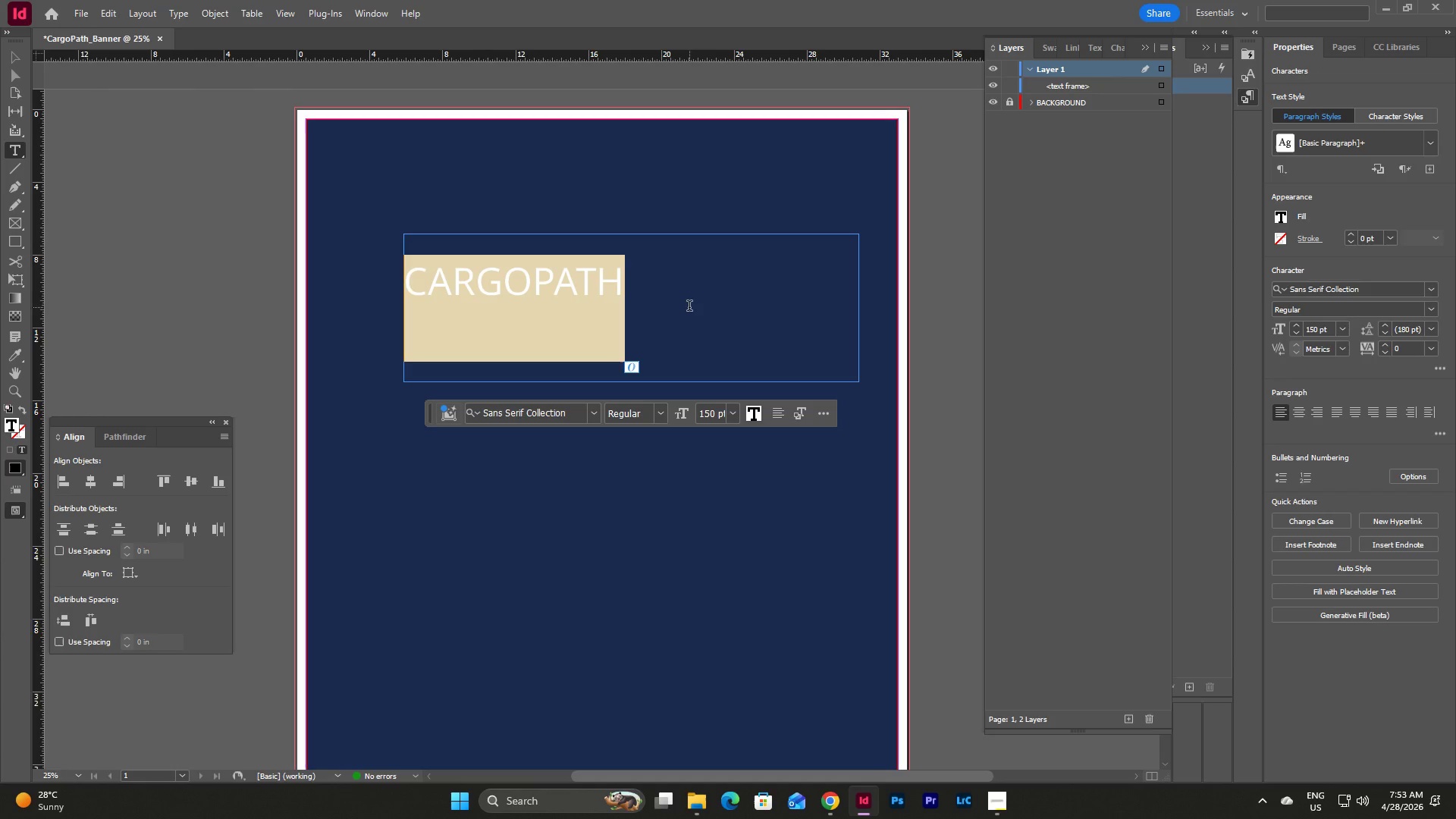 
double_click([520, 336])
 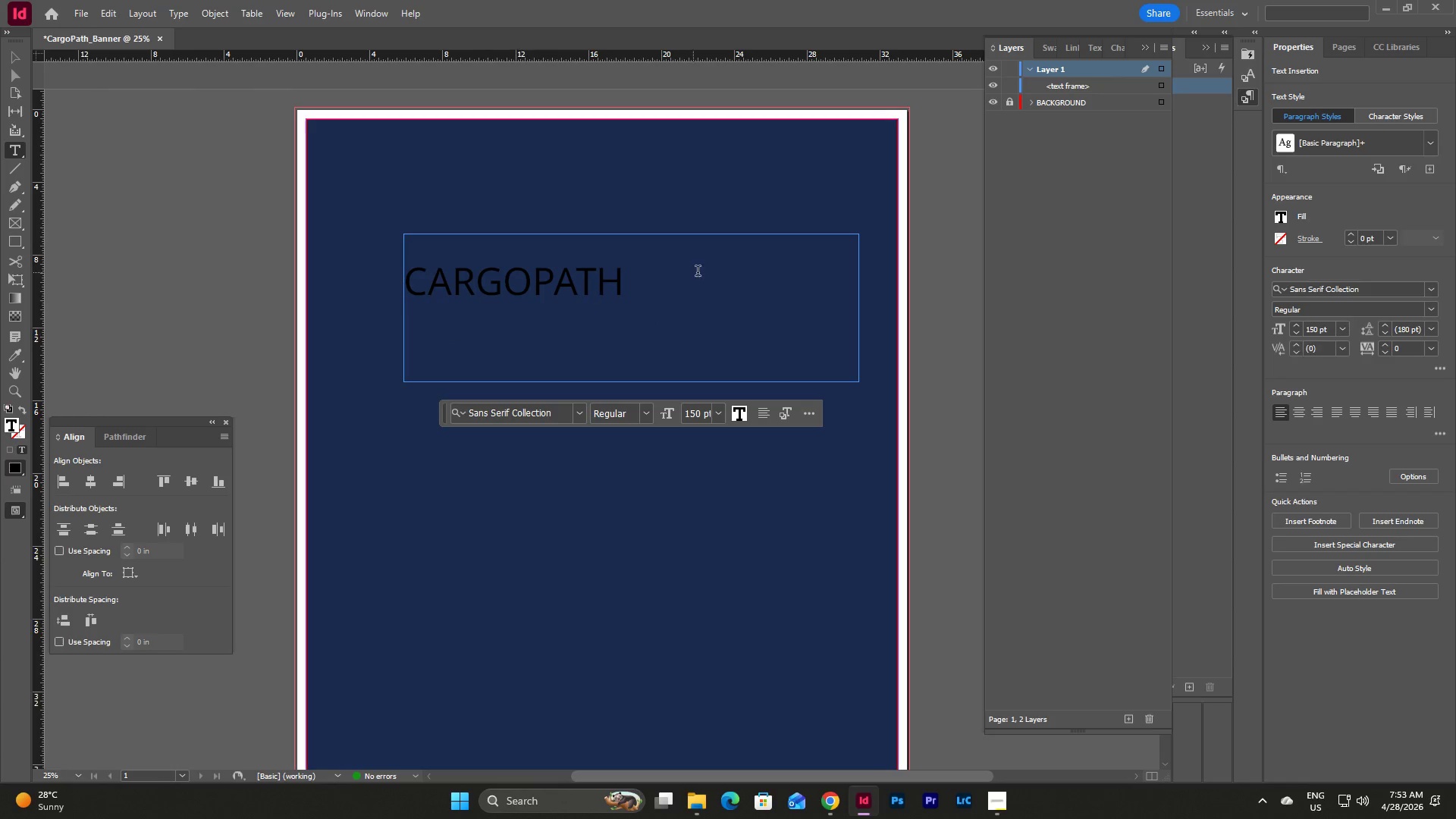 
triple_click([698, 272])
 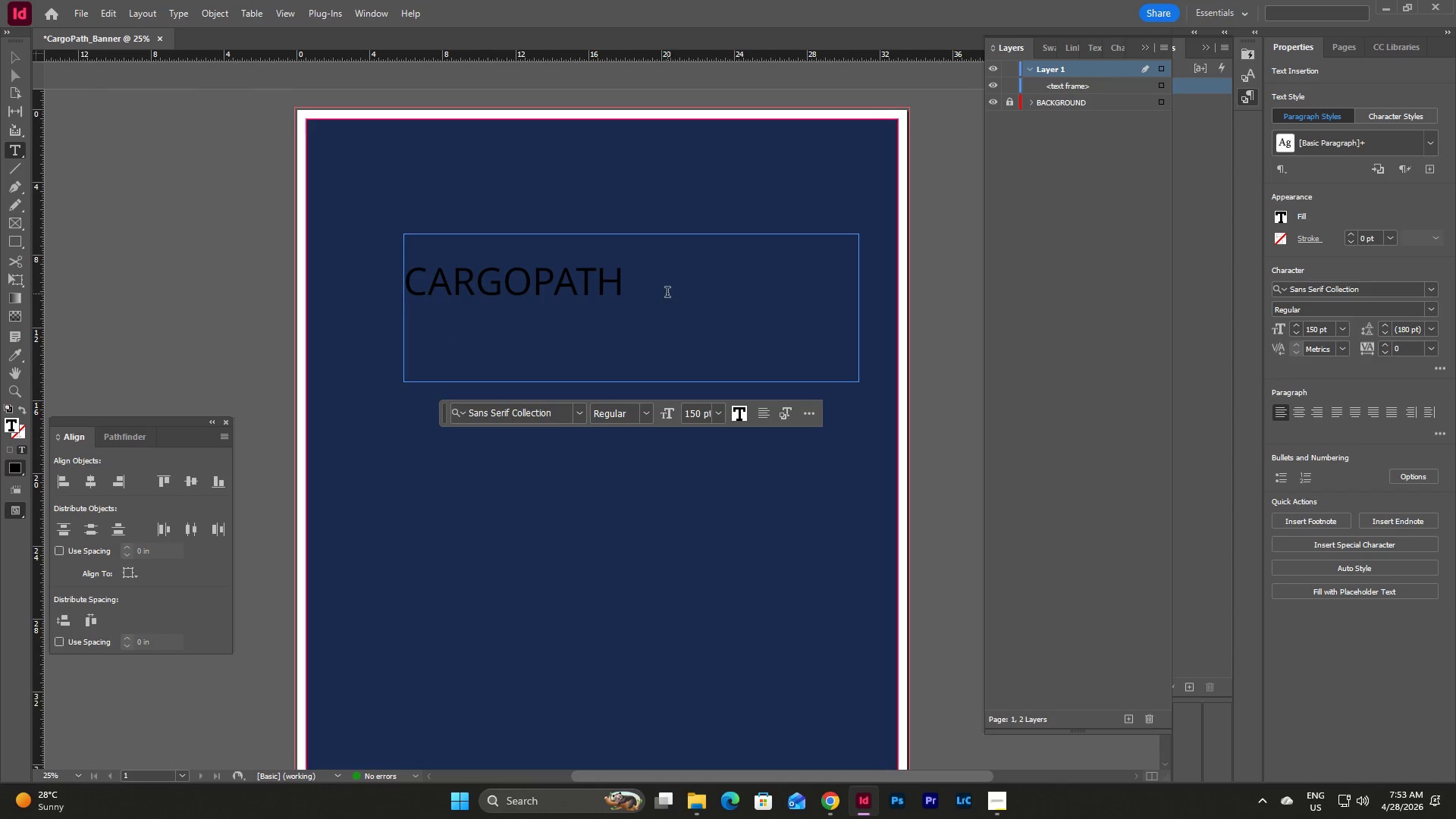 
left_click_drag(start_coordinate=[667, 293], to_coordinate=[358, 295])
 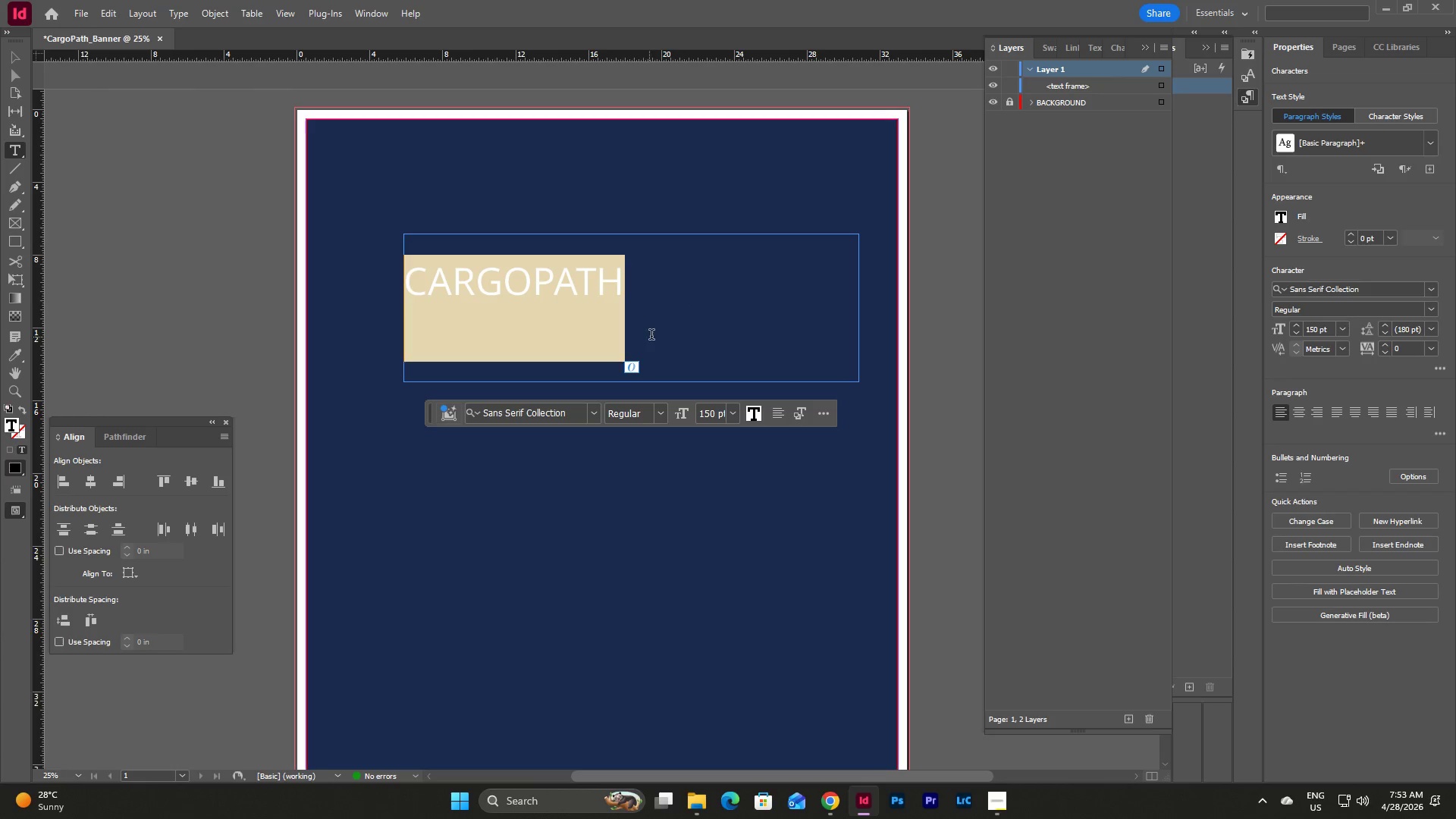 
left_click([662, 409])
 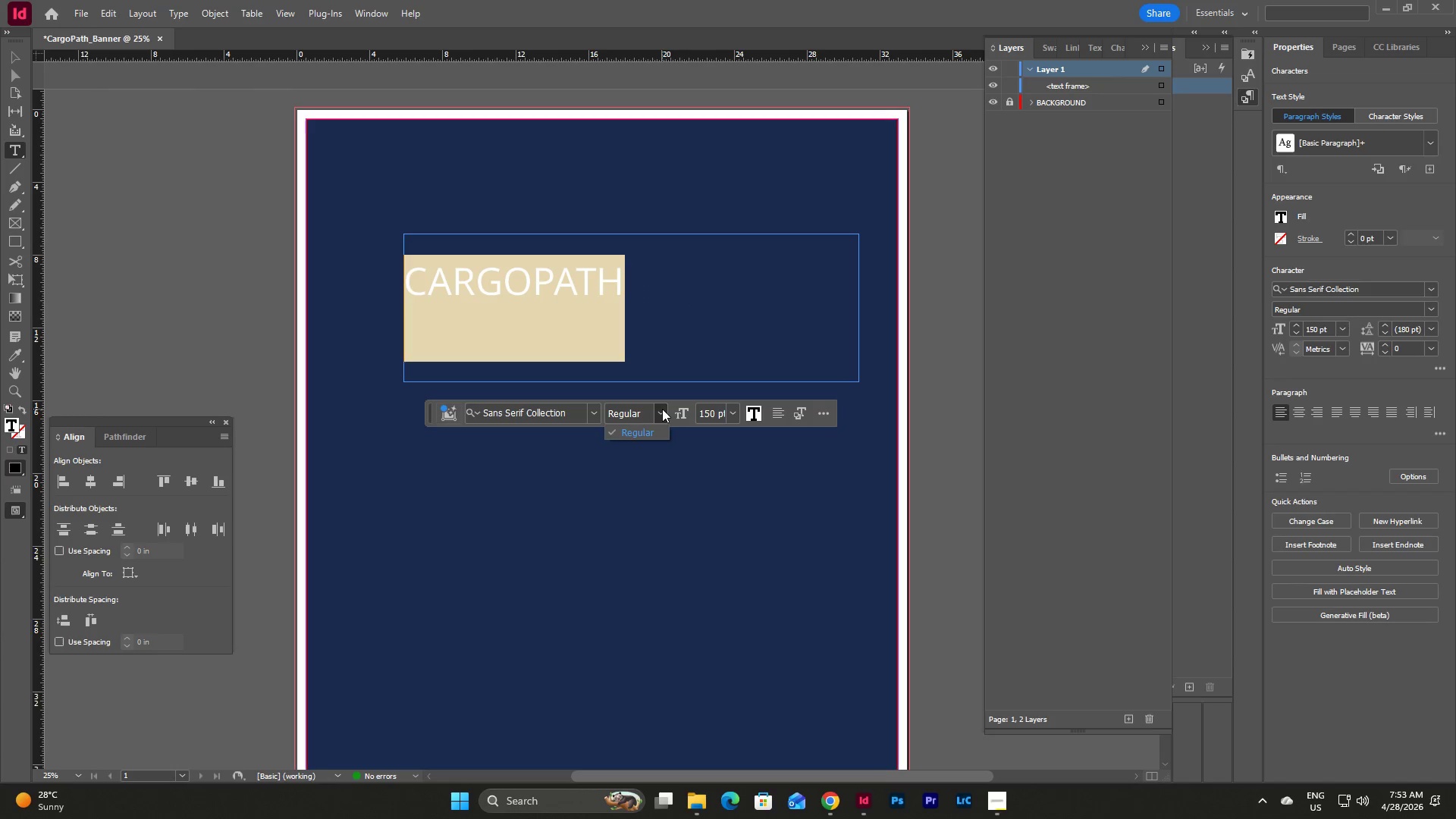 
left_click([662, 409])
 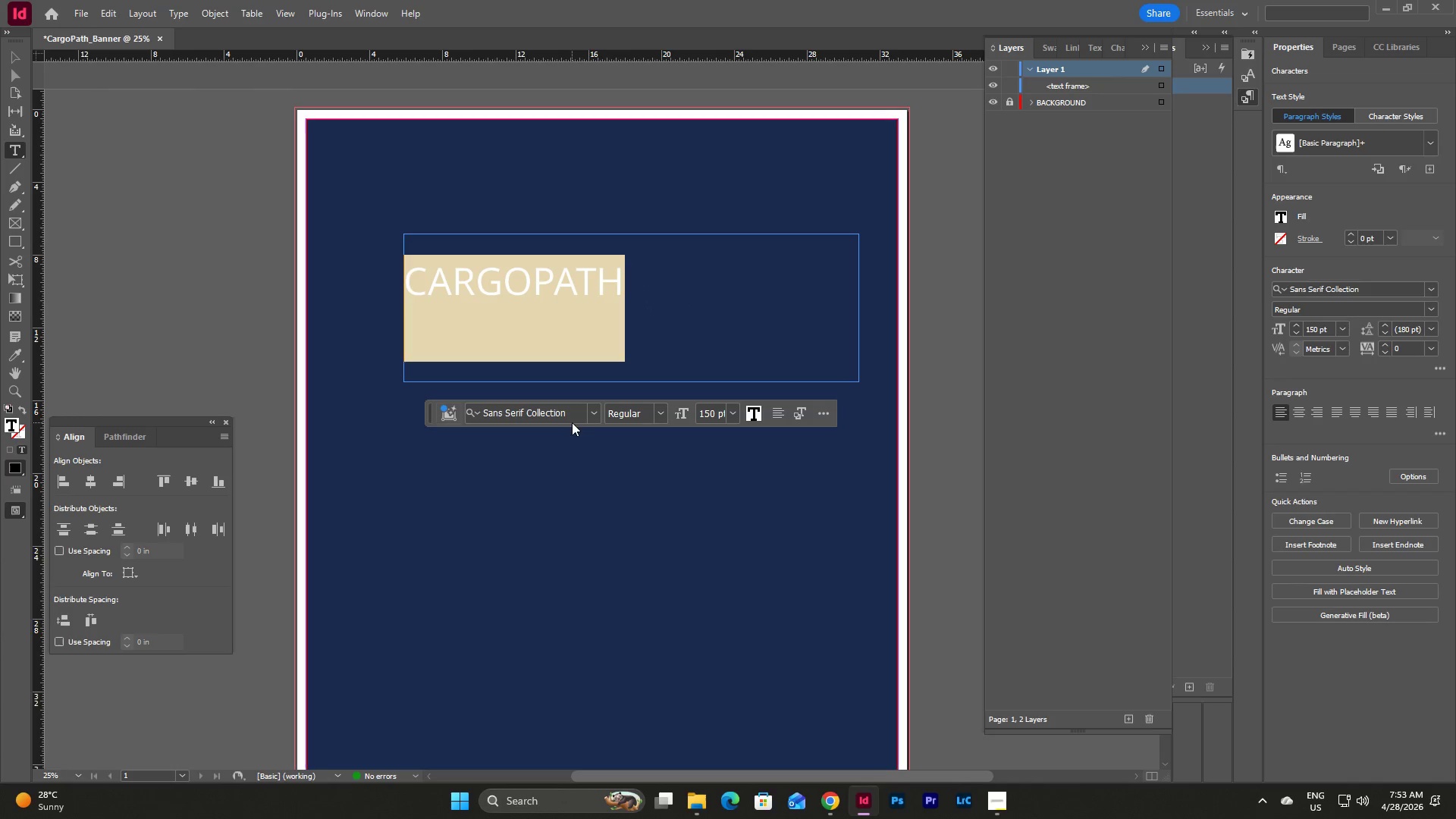 
left_click([591, 414])
 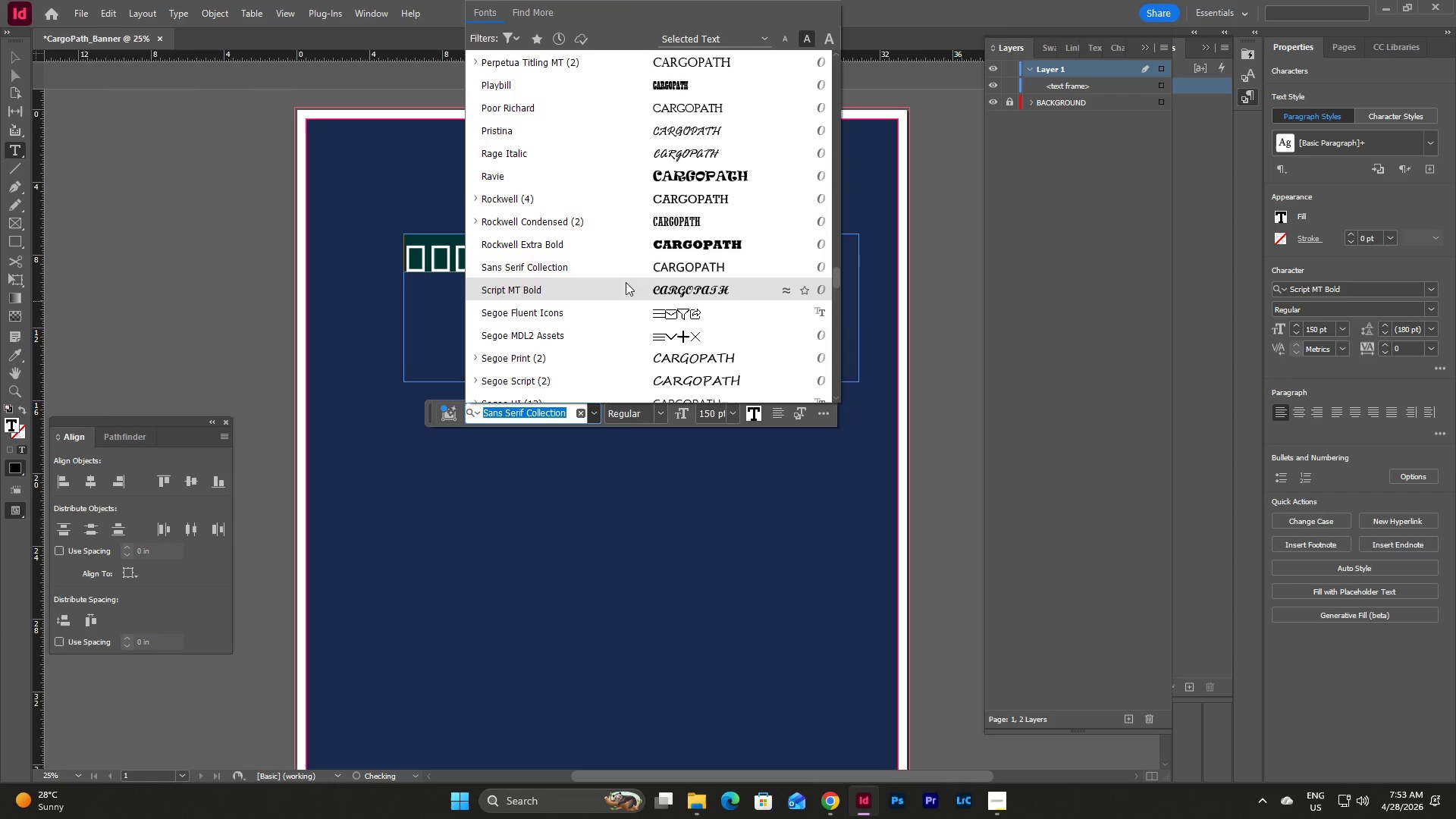 
scroll: coordinate [742, 197], scroll_direction: up, amount: 10.0
 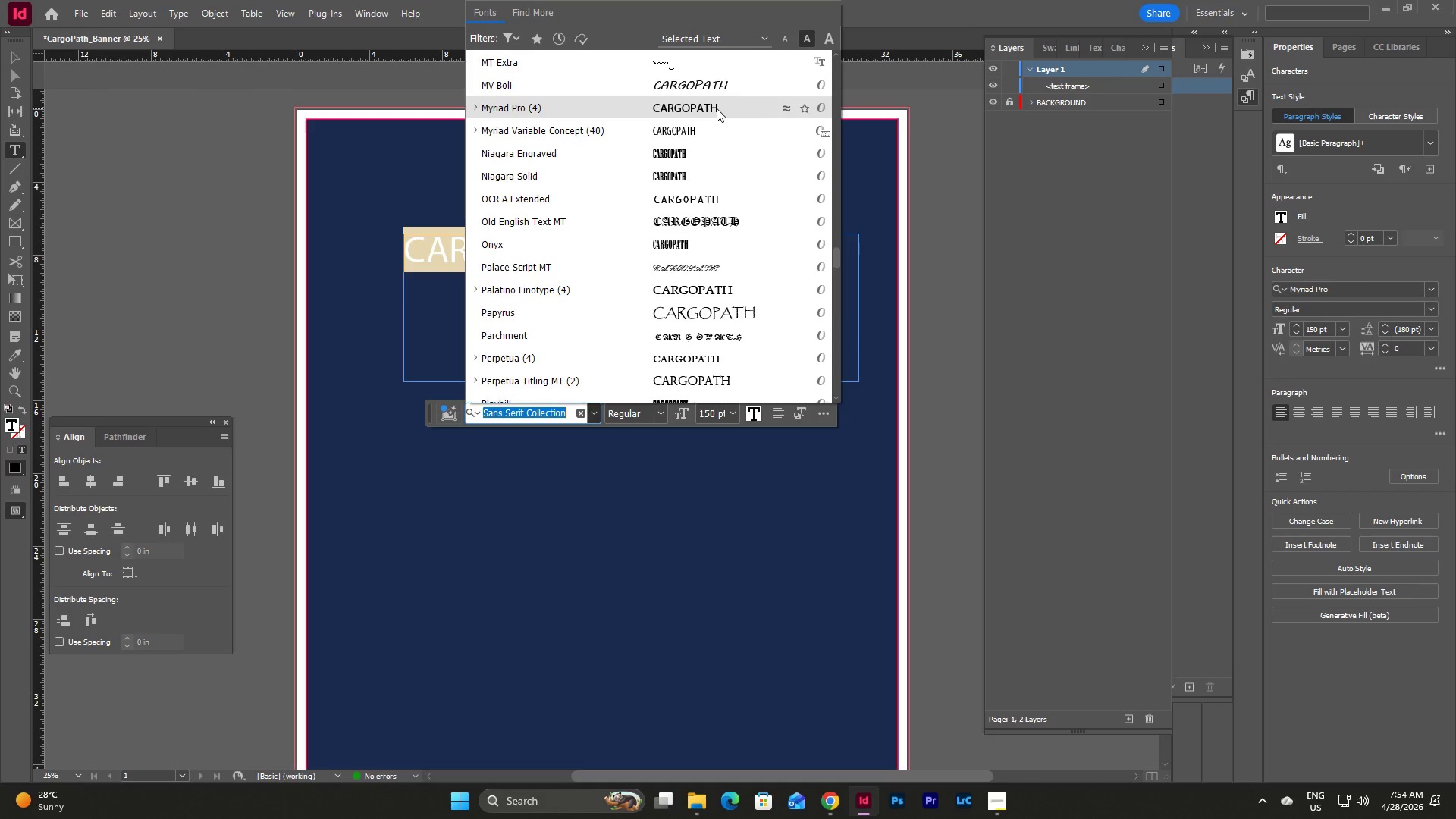 
left_click_drag(start_coordinate=[836, 257], to_coordinate=[826, 62])
 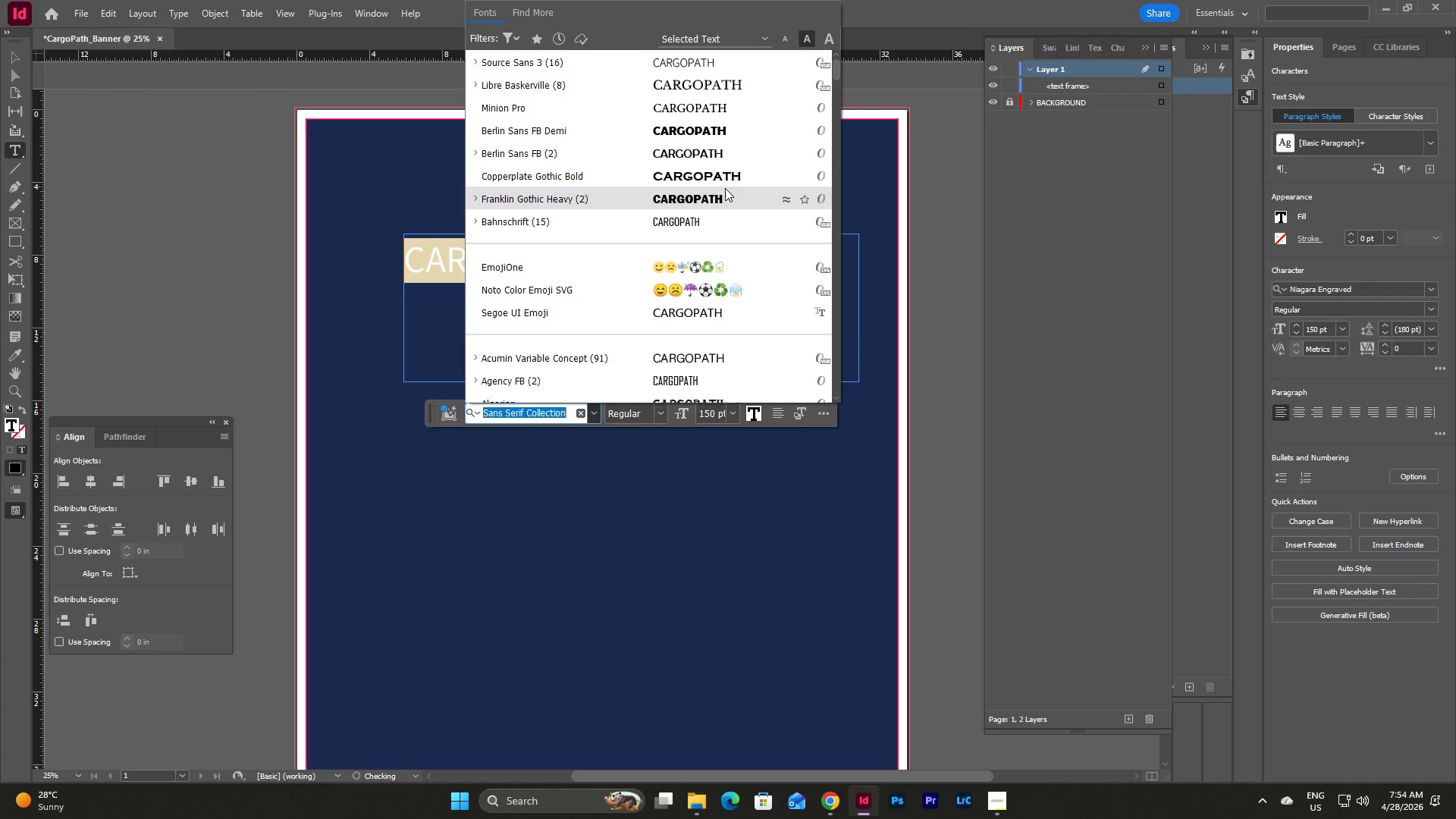 
scroll: coordinate [725, 188], scroll_direction: down, amount: 5.0
 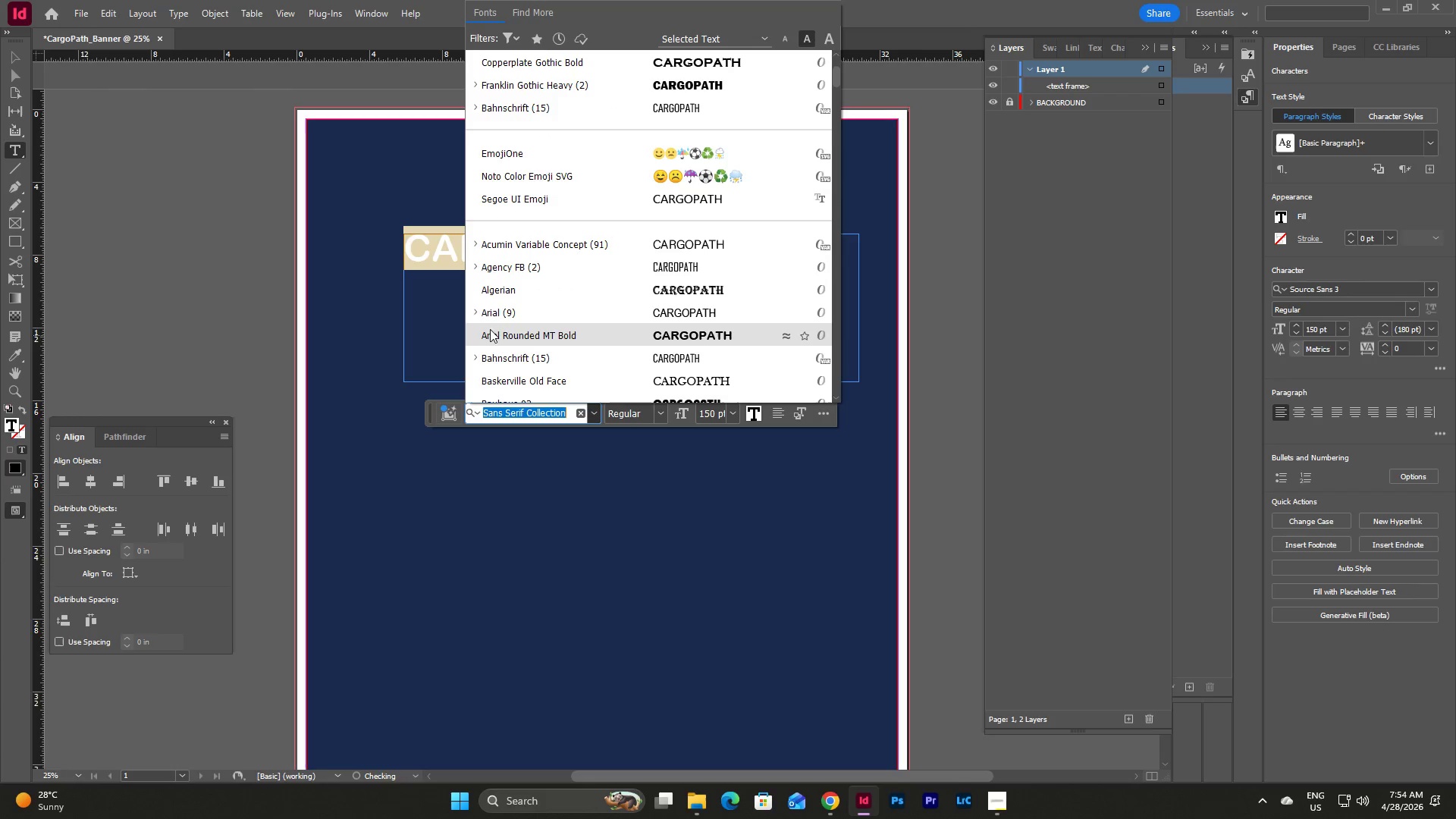 
left_click([470, 307])
 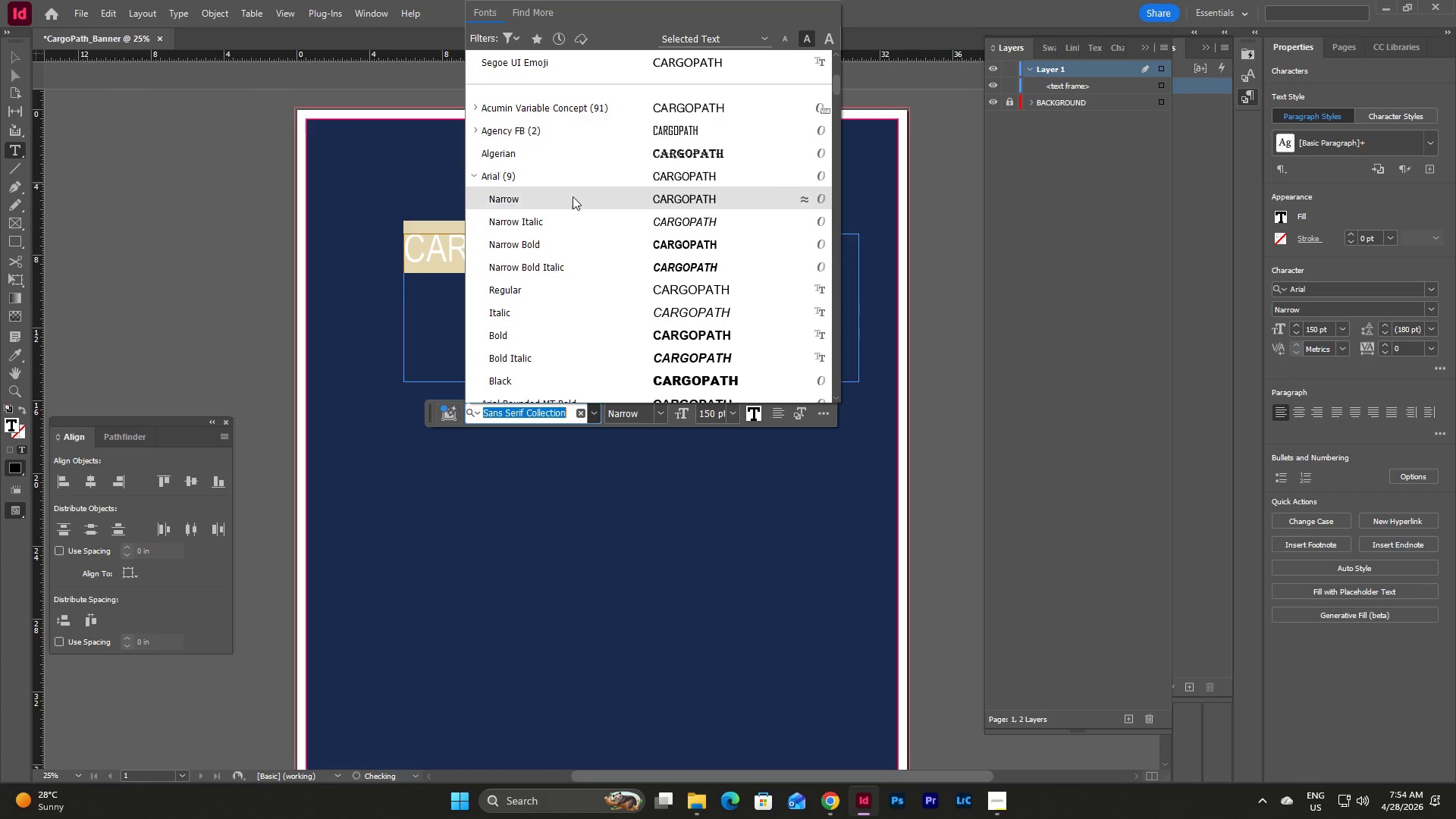 
scroll: coordinate [594, 261], scroll_direction: down, amount: 2.0
 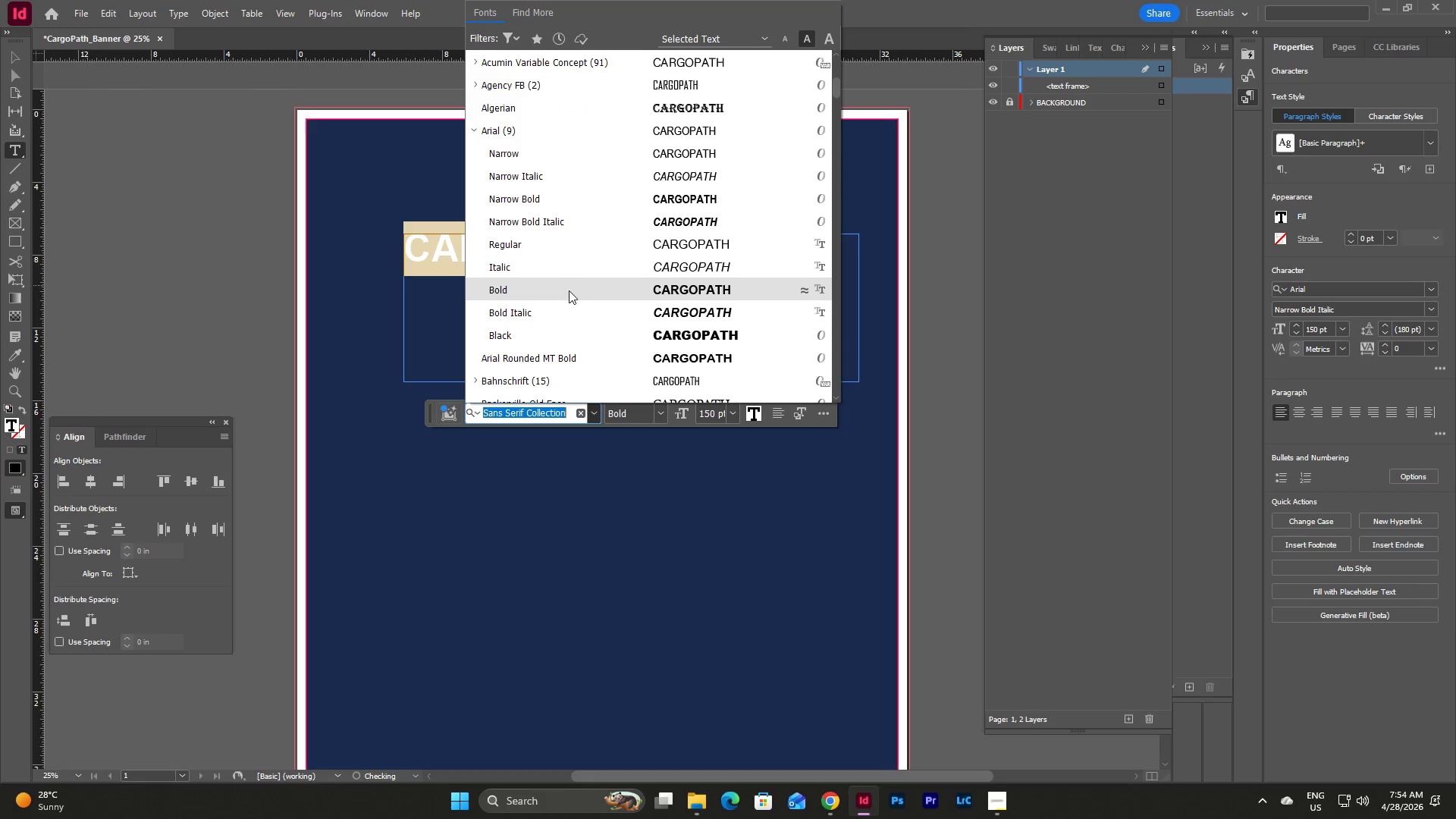 
left_click([569, 290])
 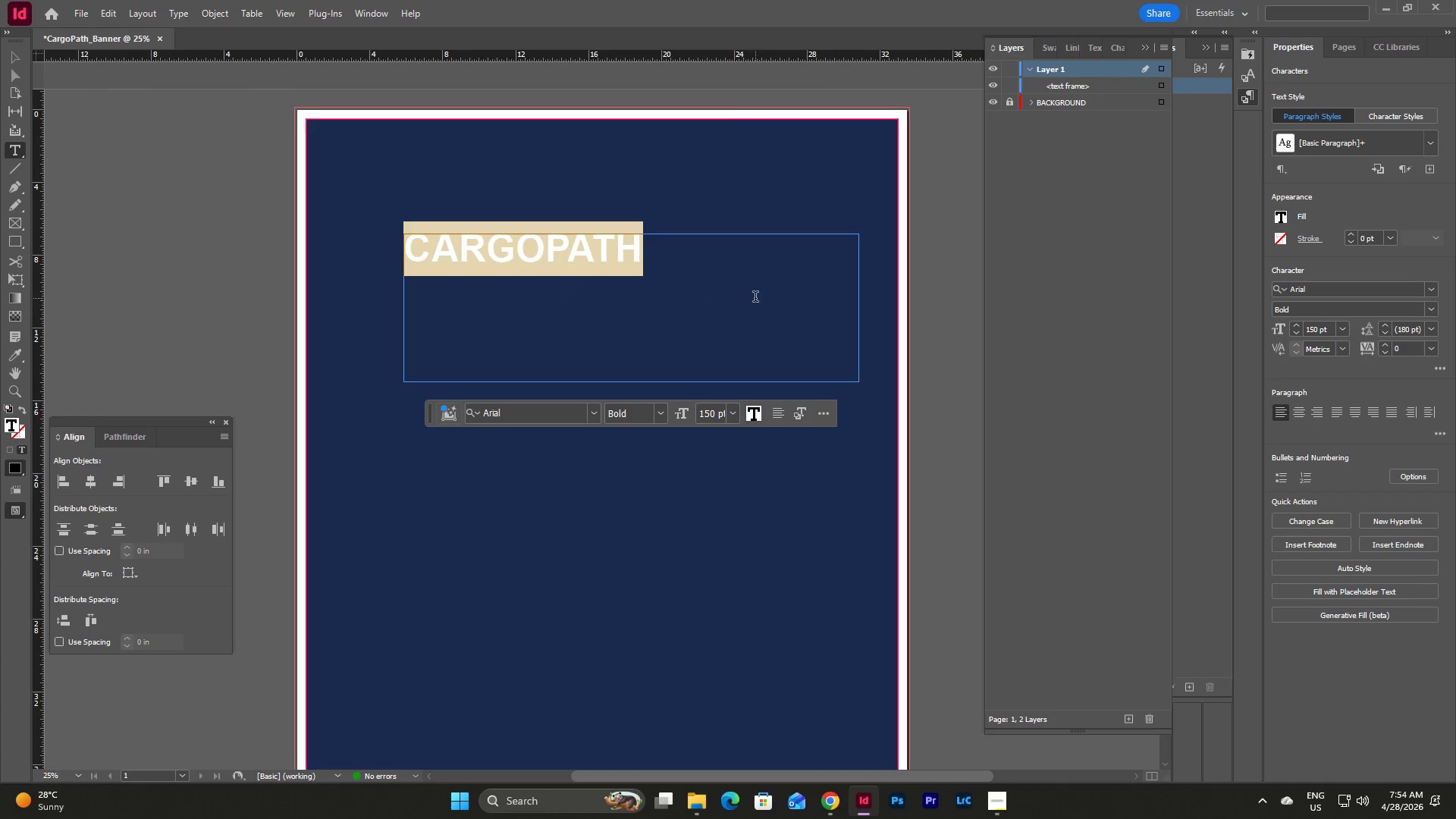 
left_click([693, 253])
 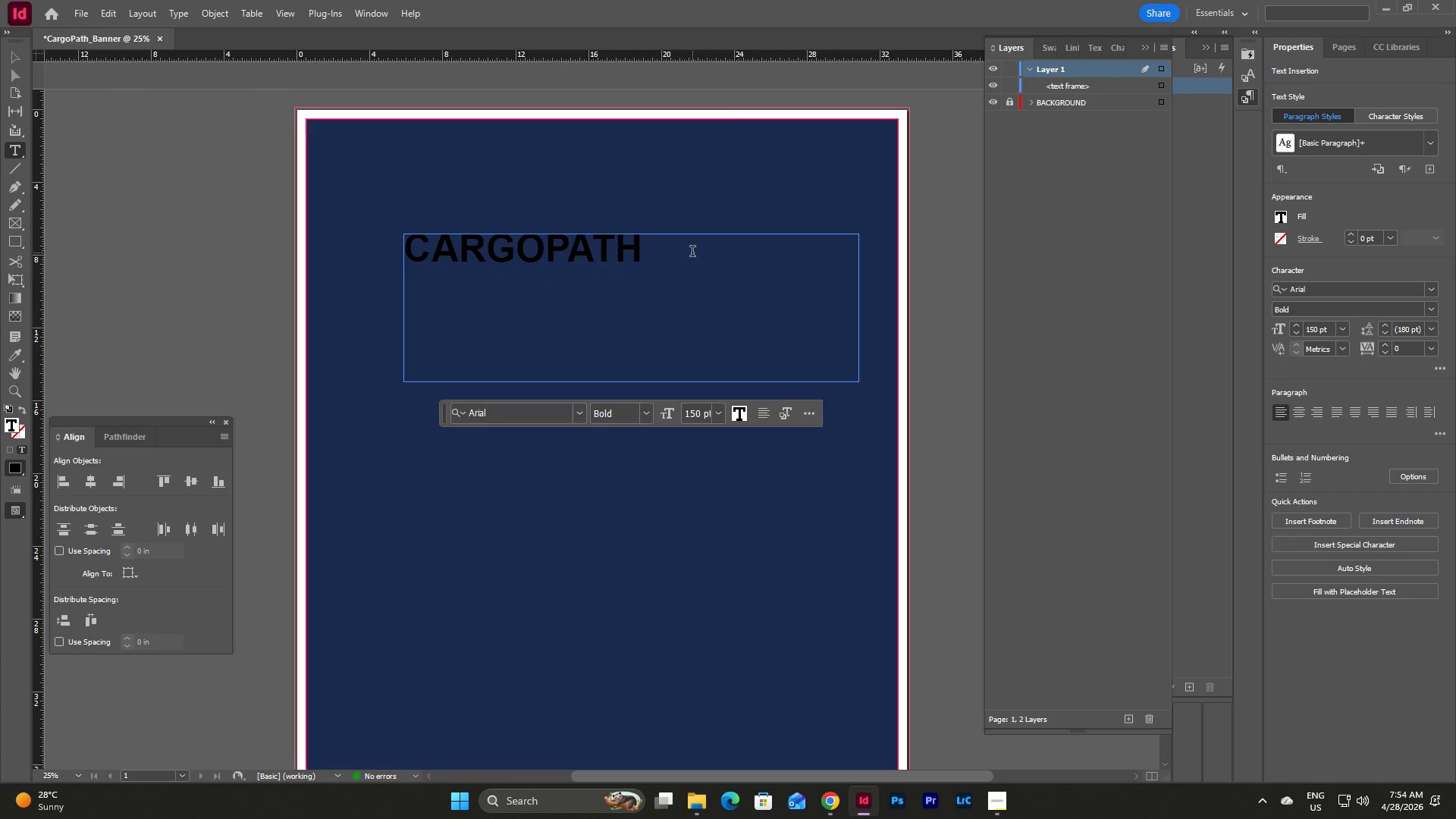 
left_click_drag(start_coordinate=[692, 253], to_coordinate=[378, 256])
 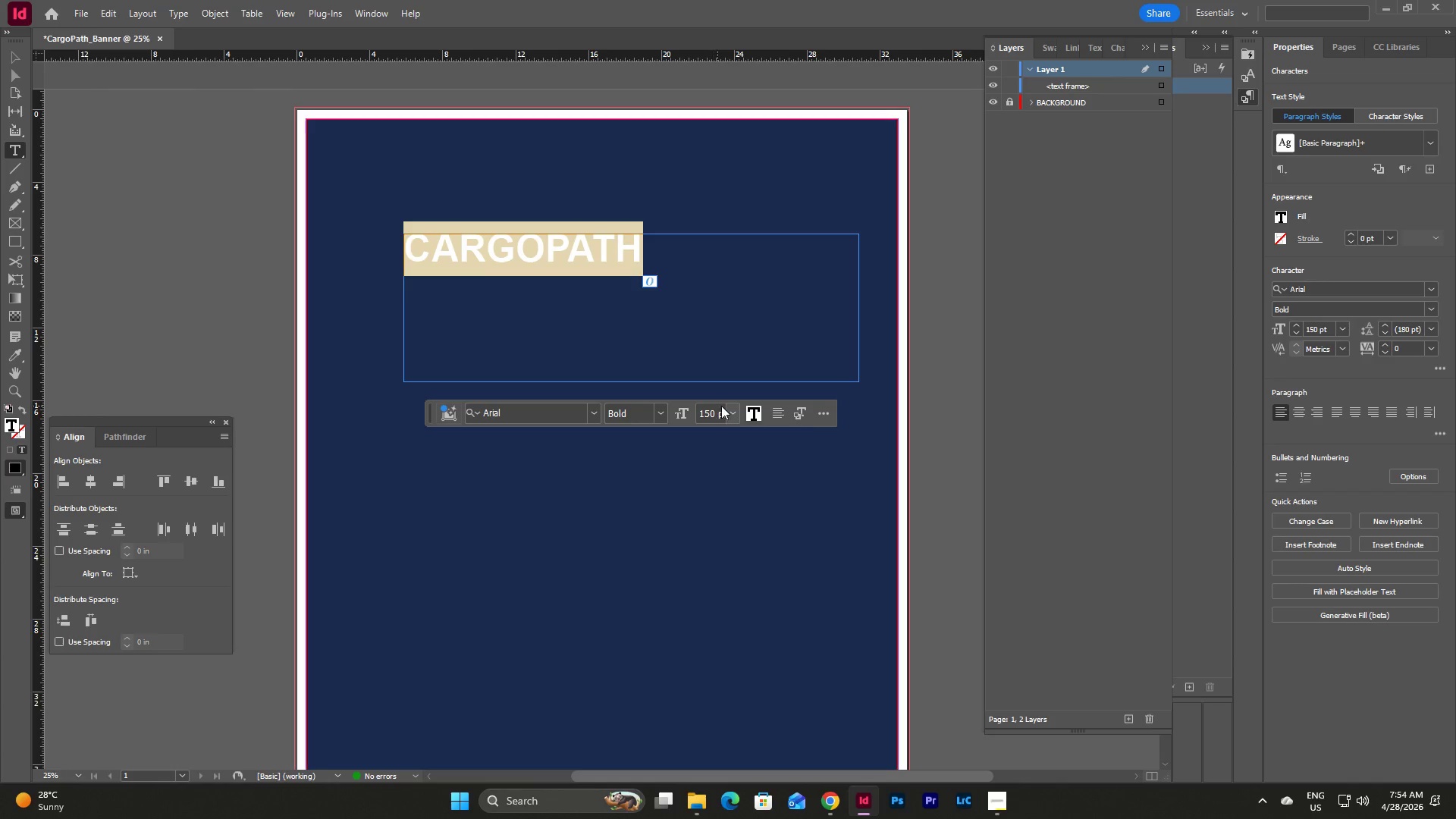 
left_click([730, 406])
 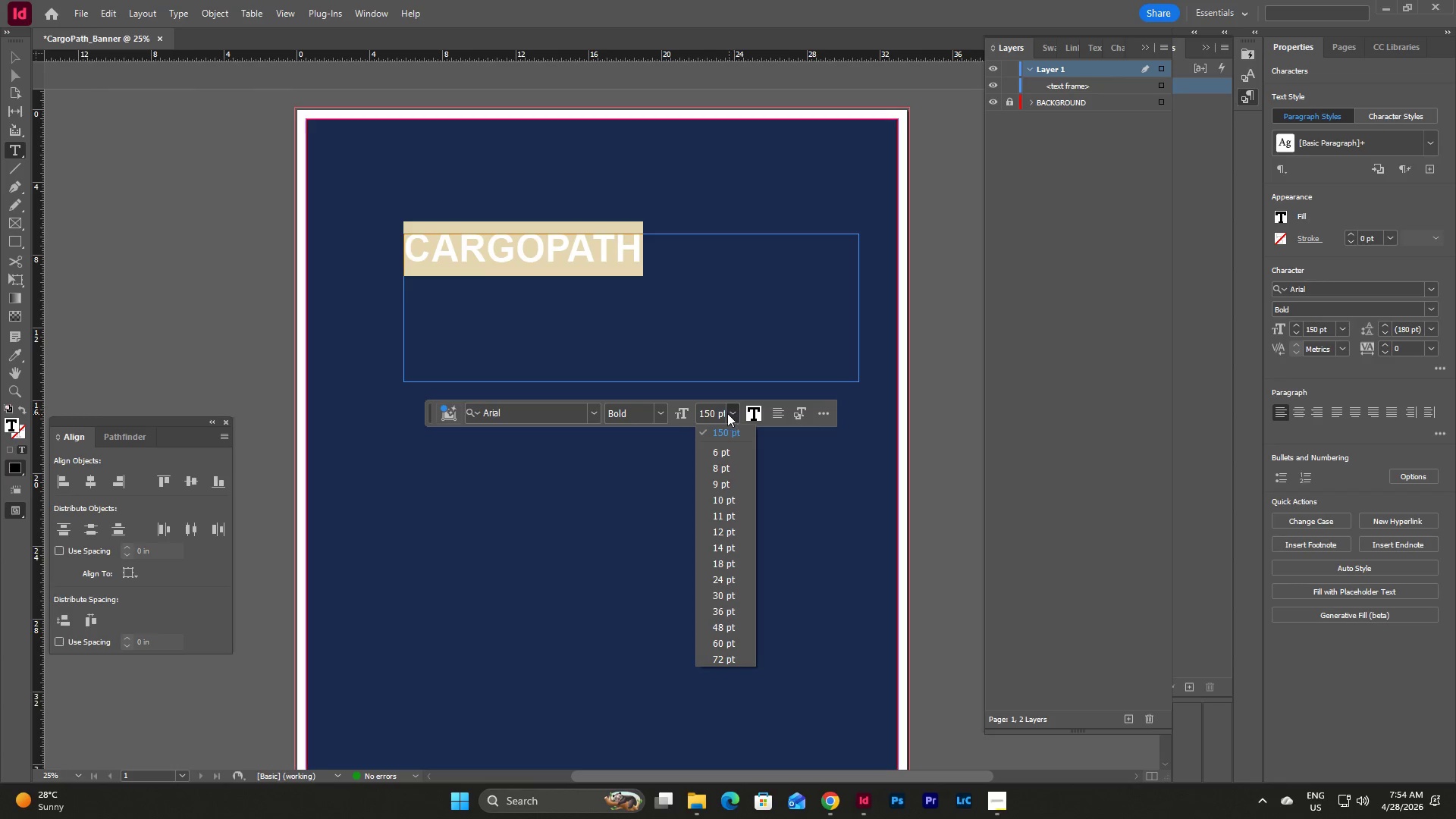 
left_click([714, 407])
 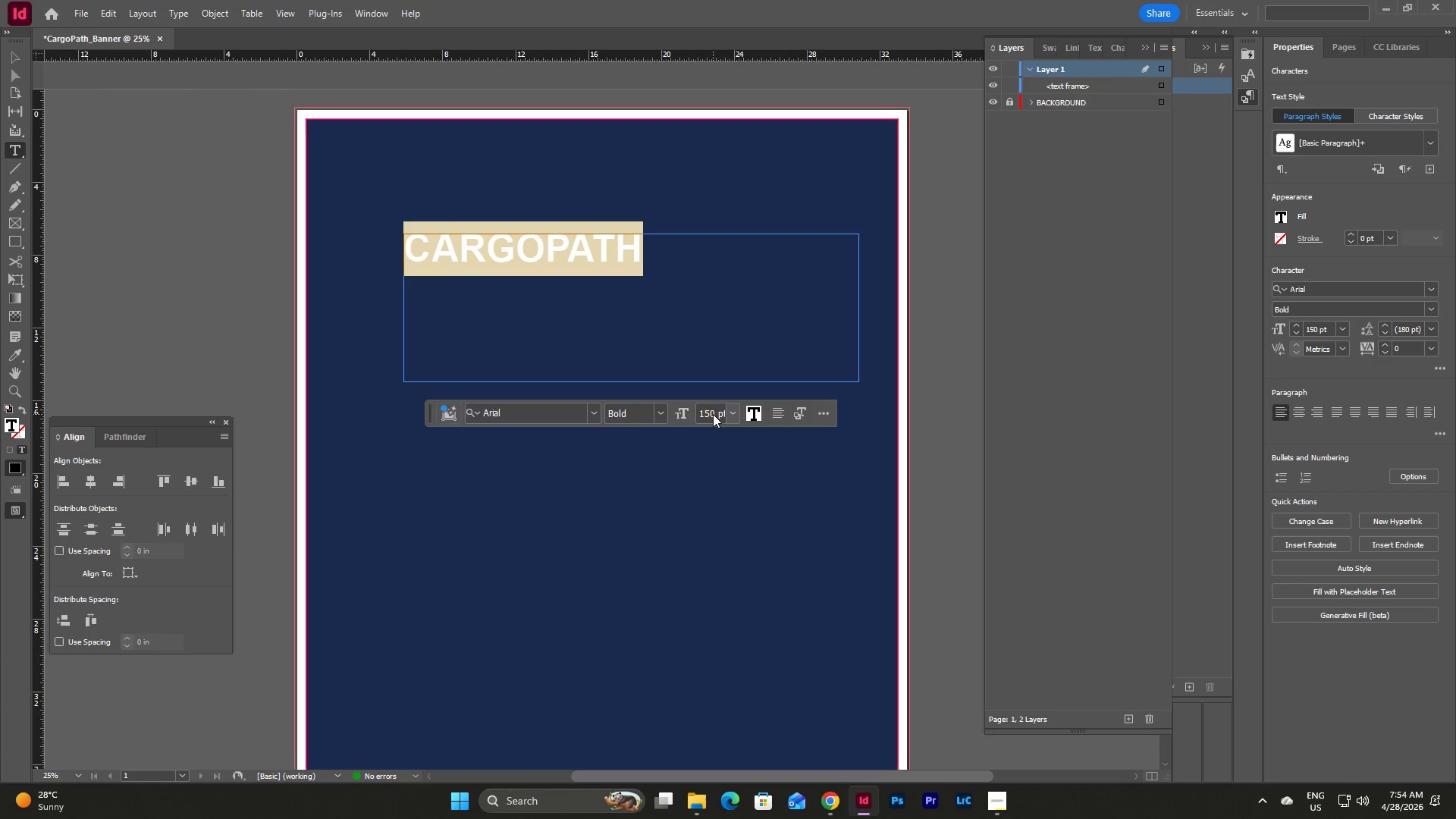 
triple_click([713, 414])
 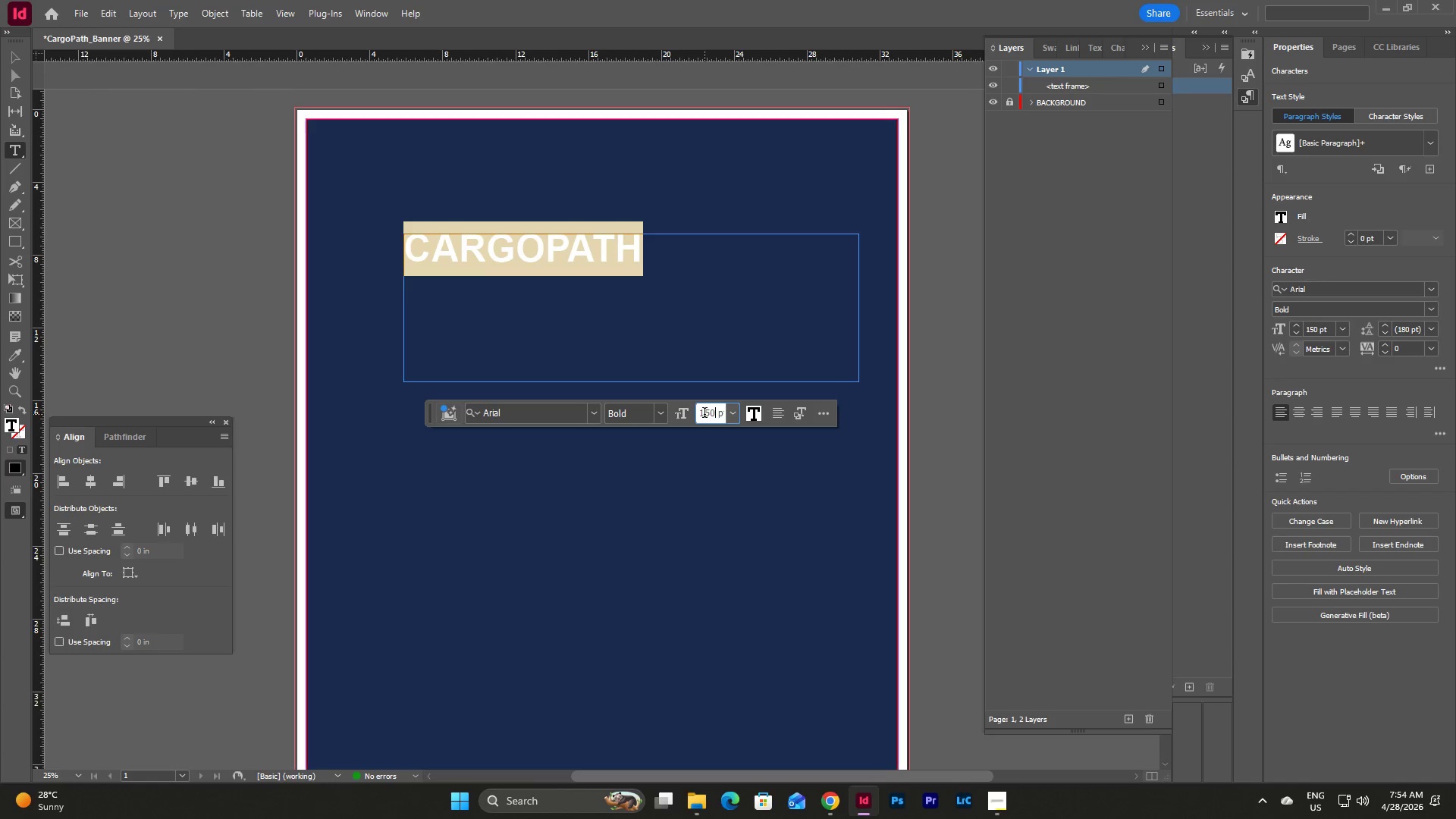 
left_click_drag(start_coordinate=[704, 414], to_coordinate=[717, 416])
 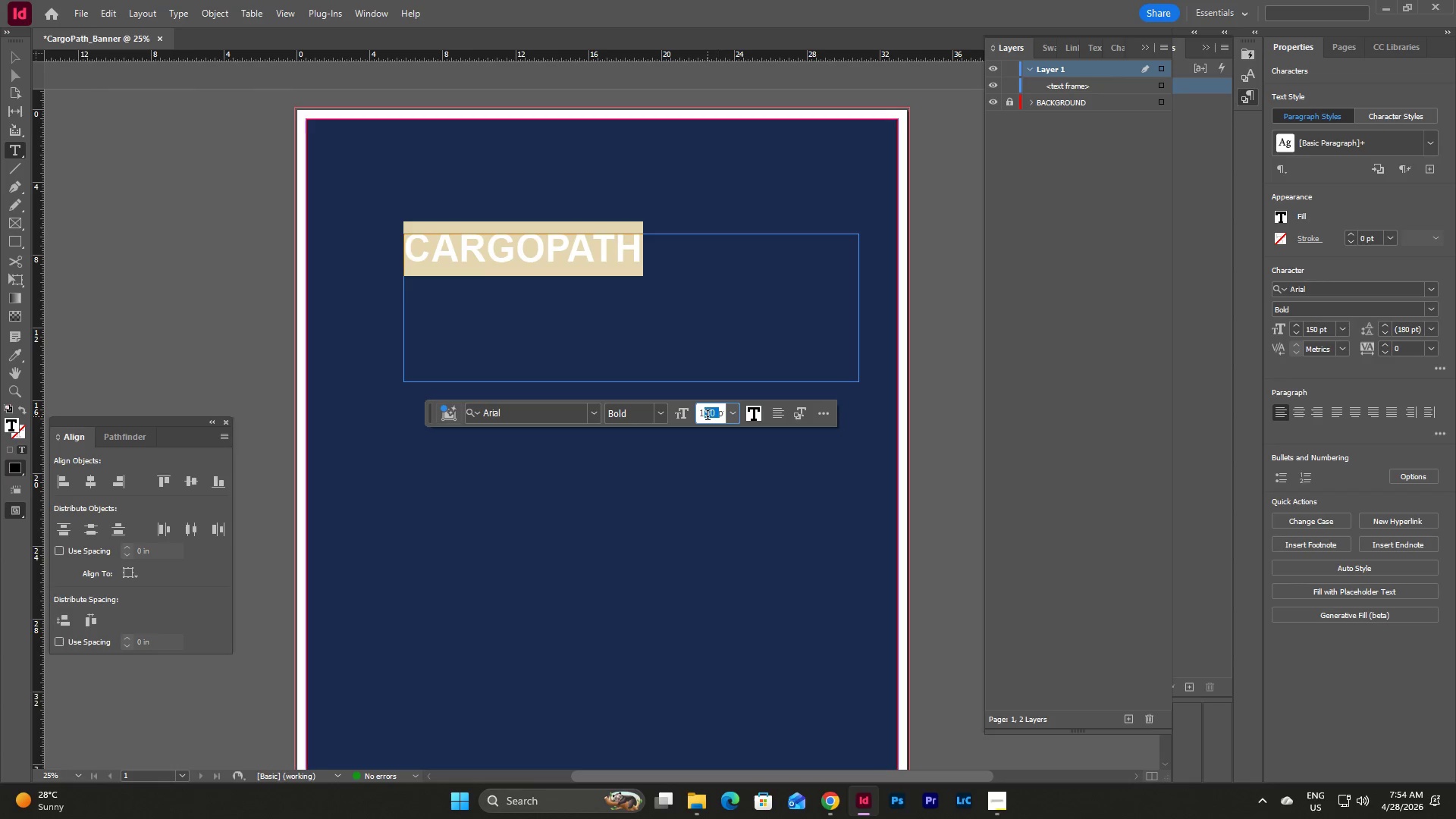 
left_click([708, 416])
 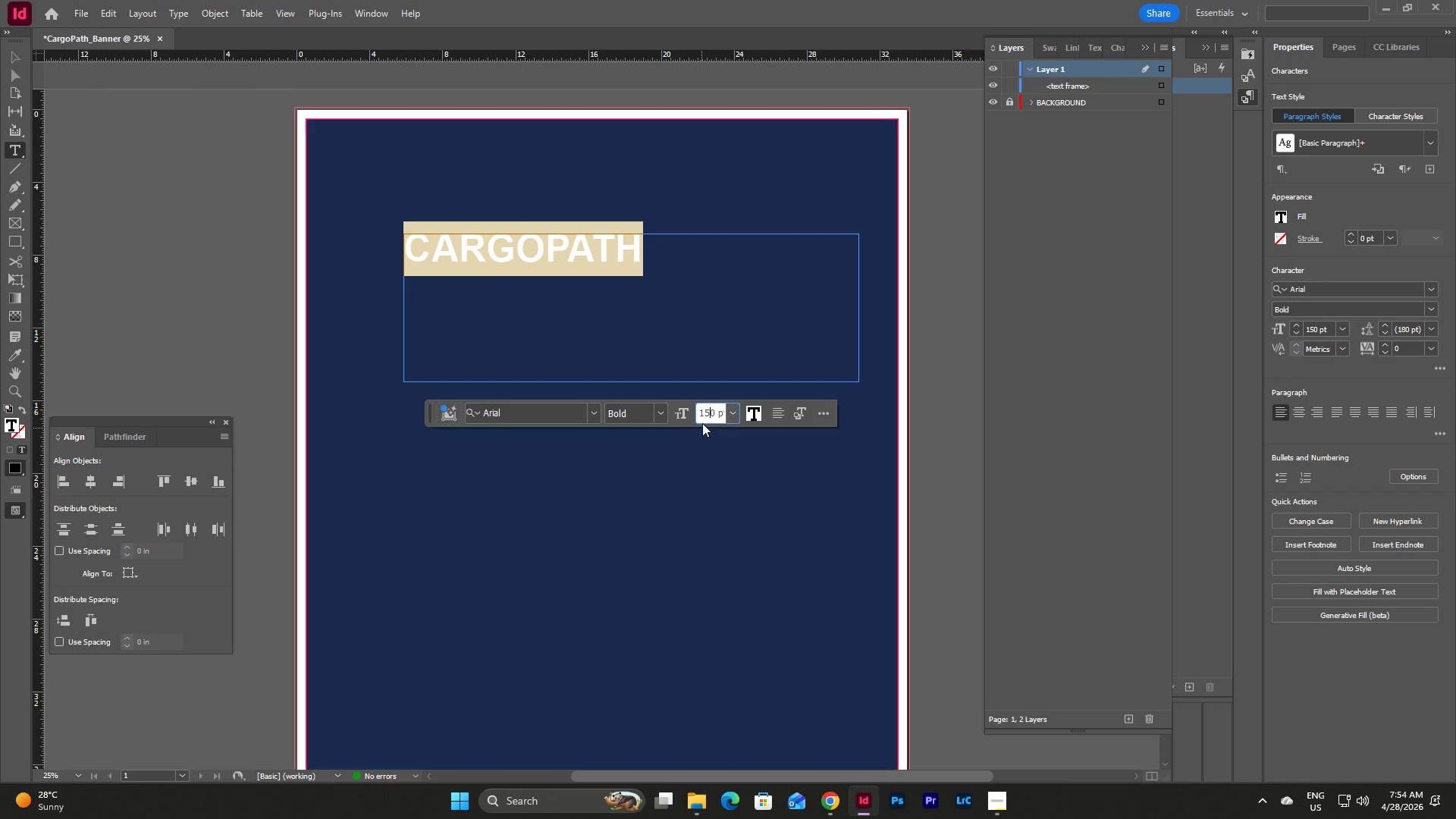 
left_click_drag(start_coordinate=[701, 414], to_coordinate=[727, 415])
 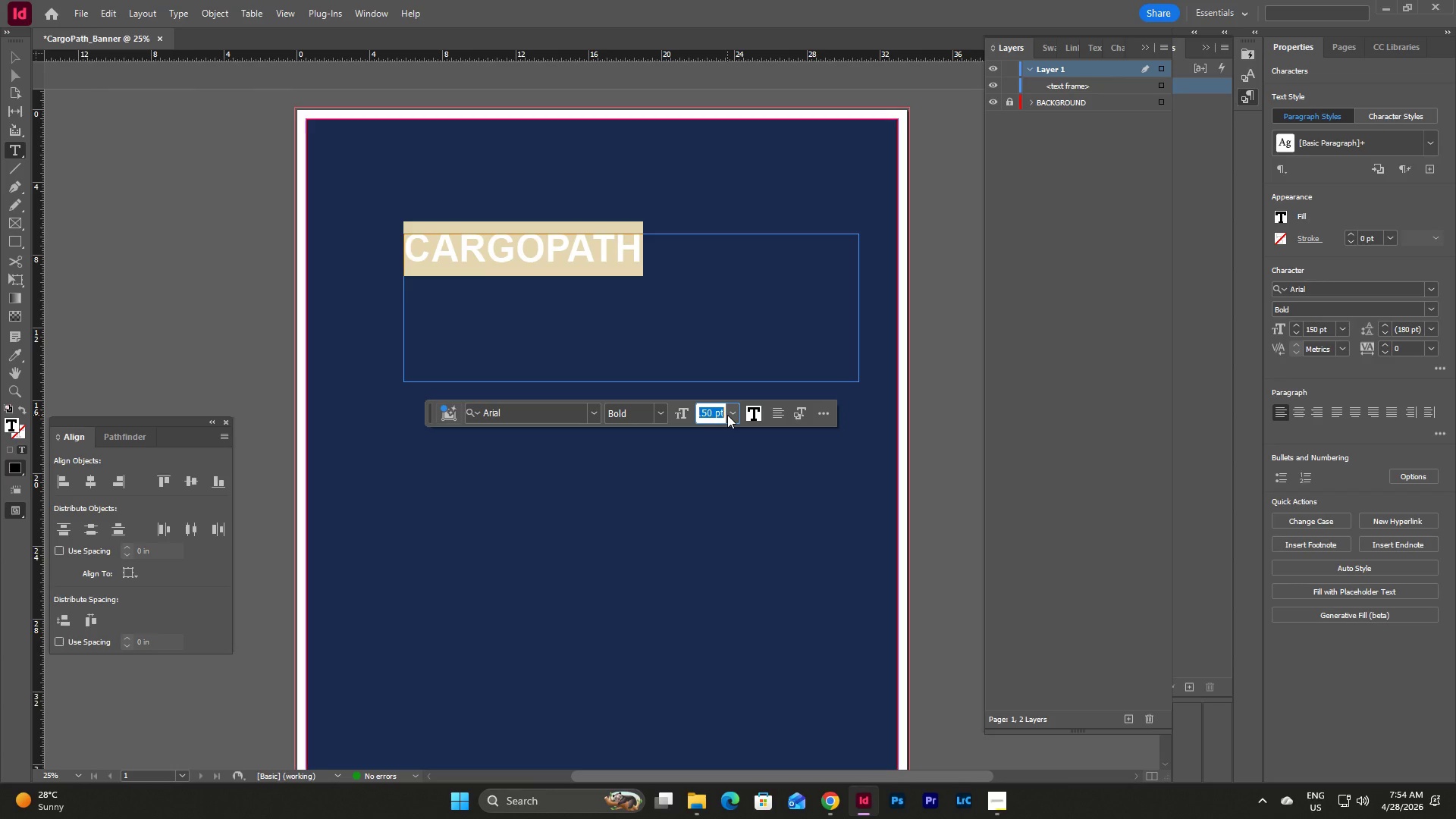 
key(Numpad2)
 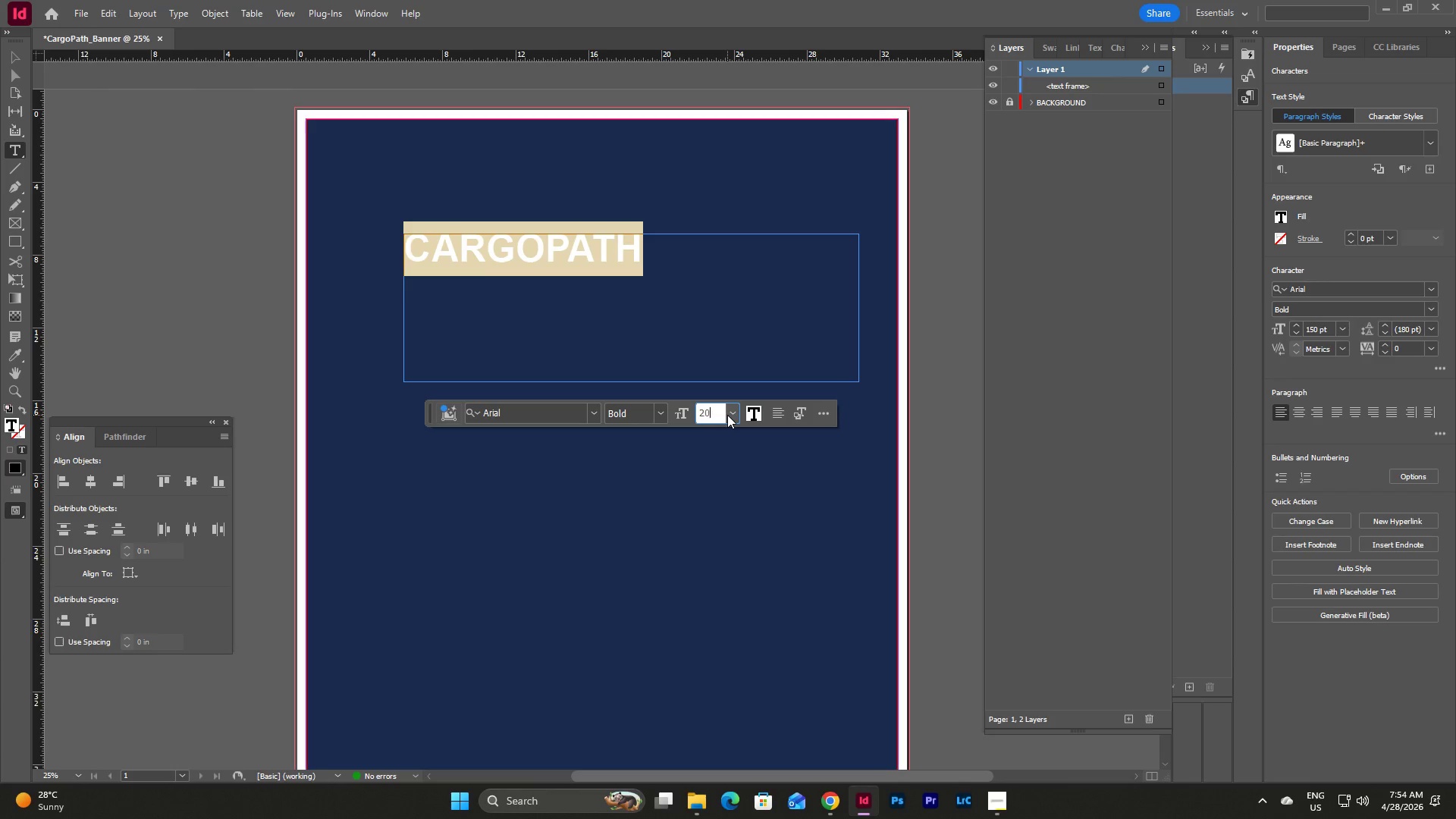 
key(Numpad0)
 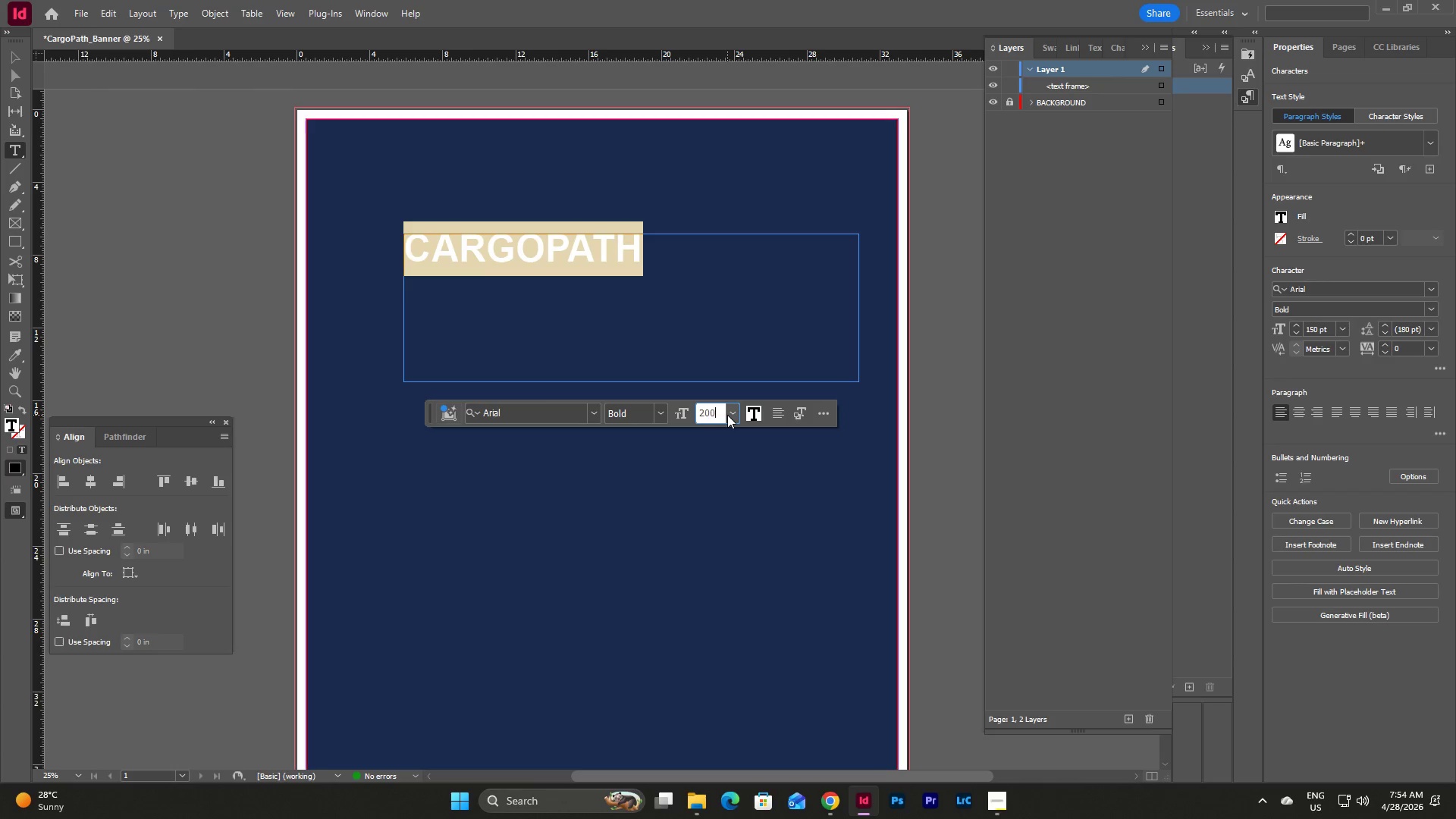 
key(Numpad0)
 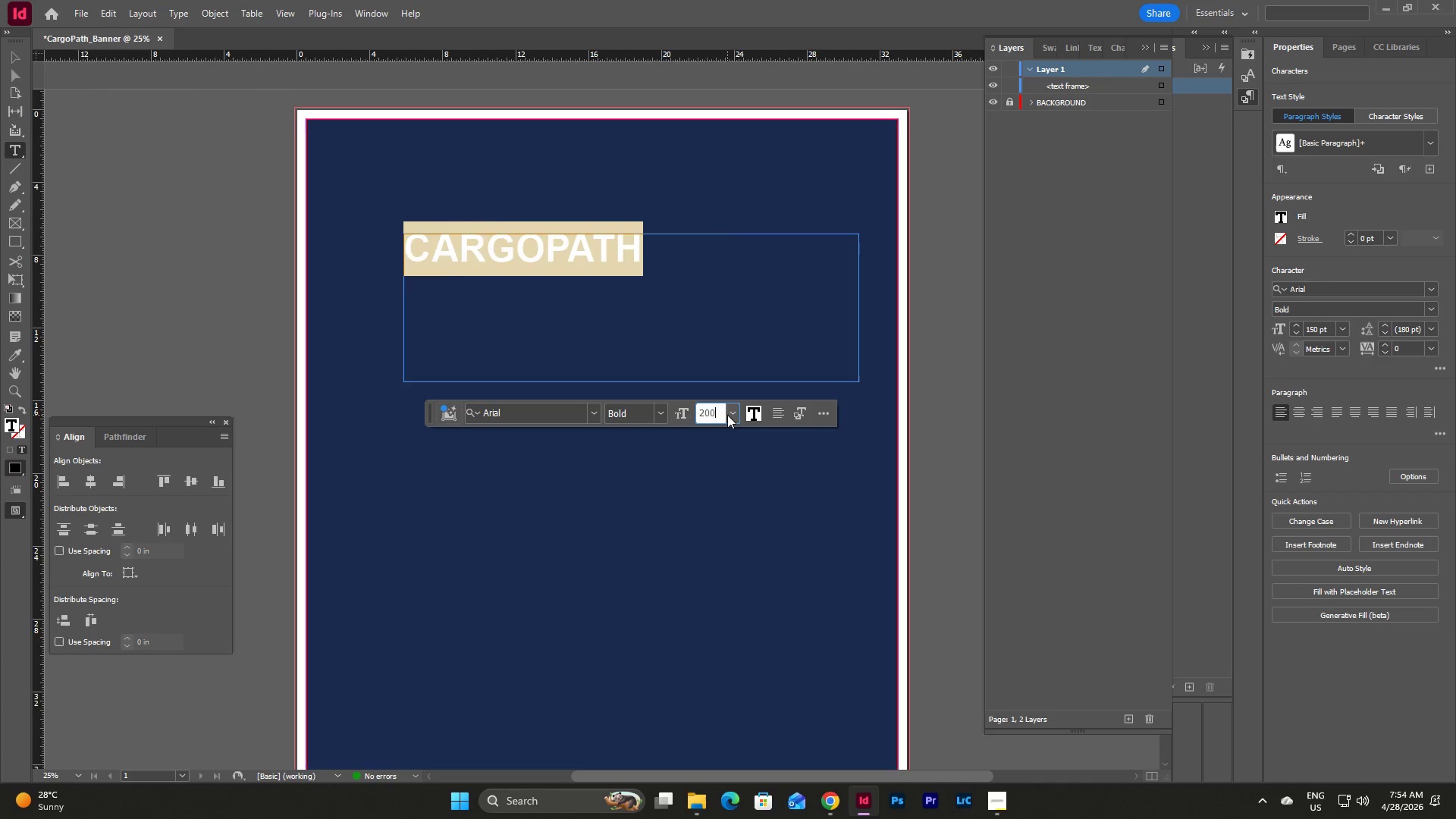 
key(NumpadEnter)
 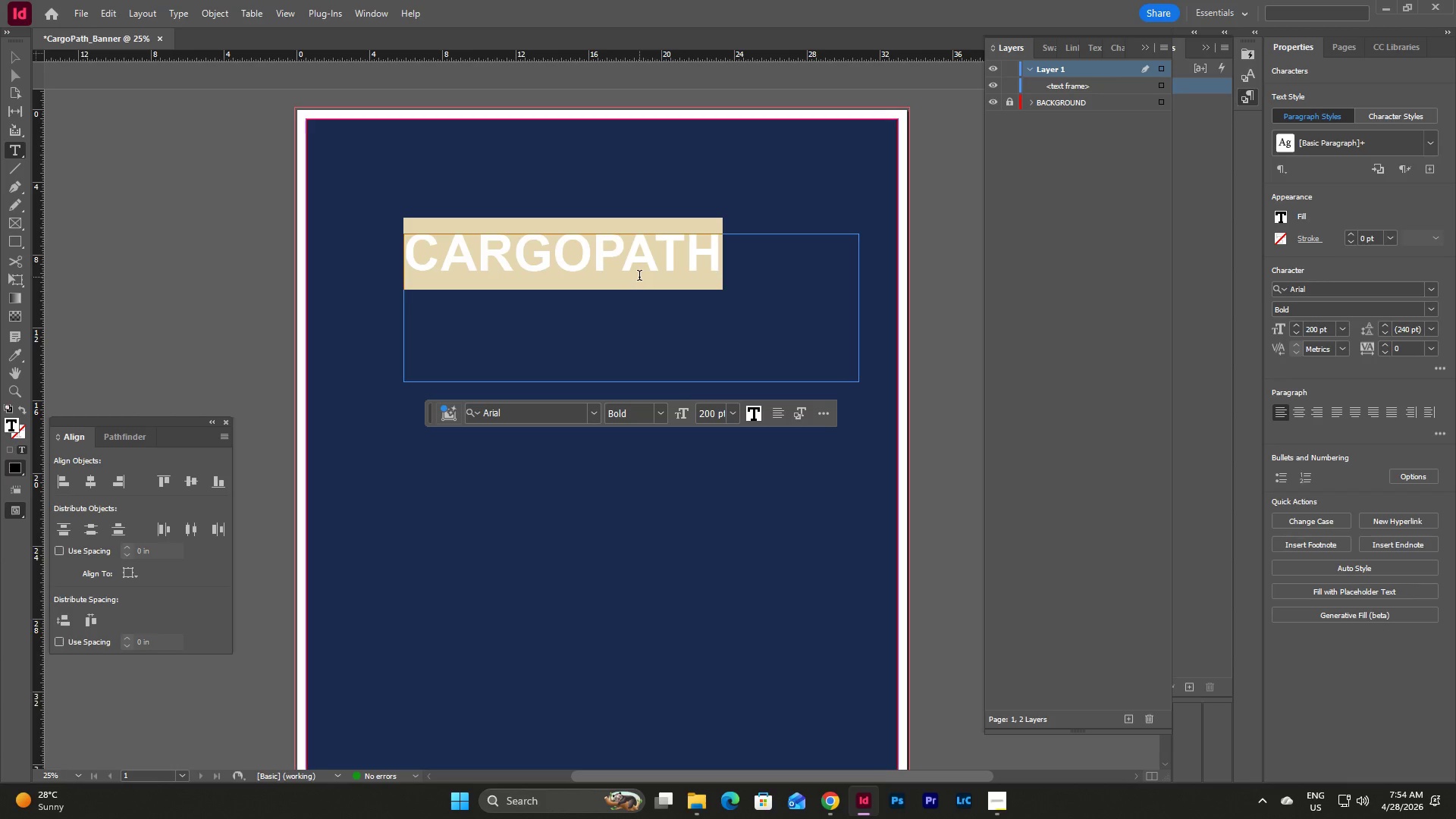 
left_click([639, 277])
 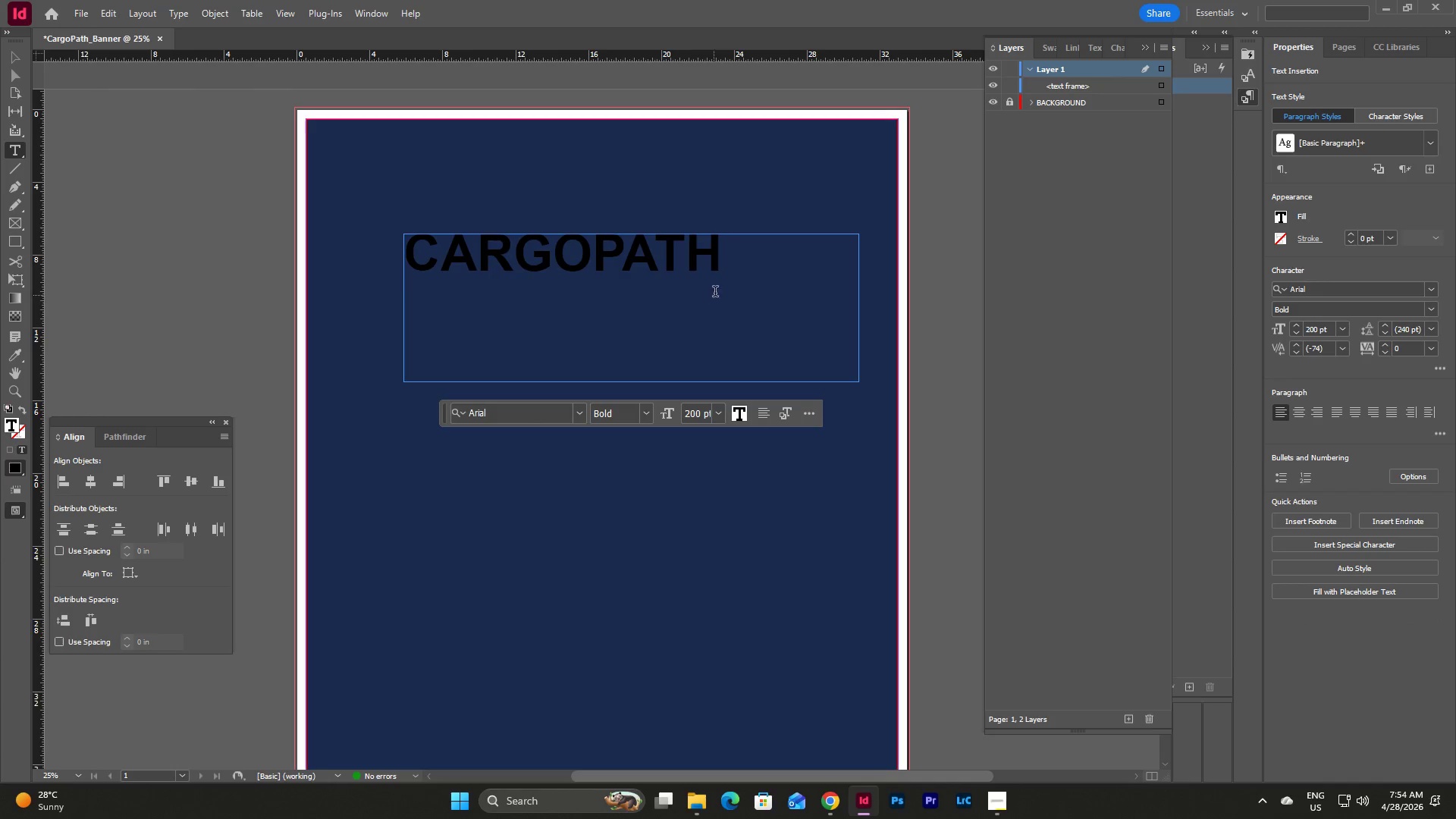 
left_click_drag(start_coordinate=[746, 269], to_coordinate=[364, 265])
 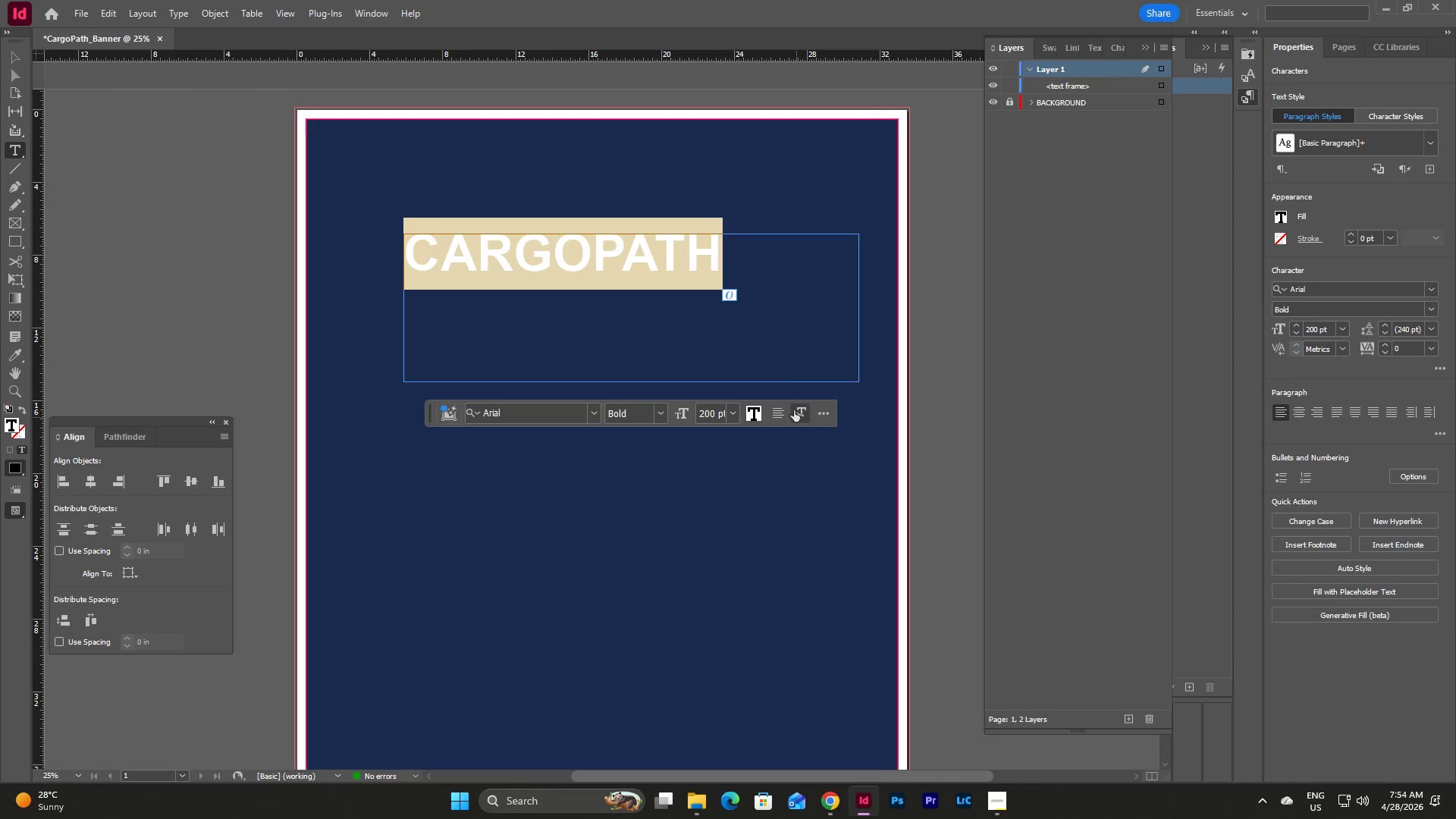 
key(Escape)
 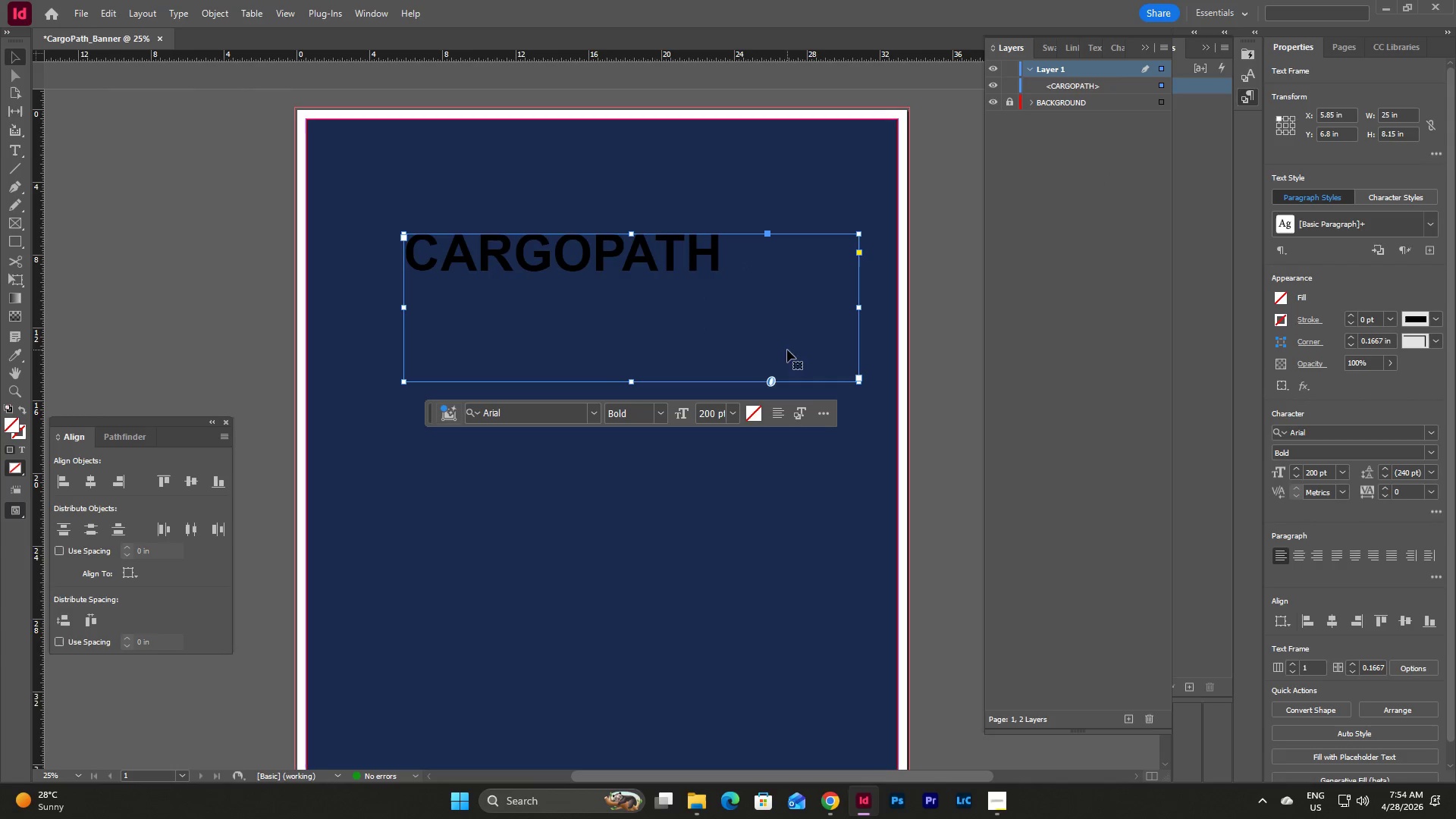 
left_click([659, 281])
 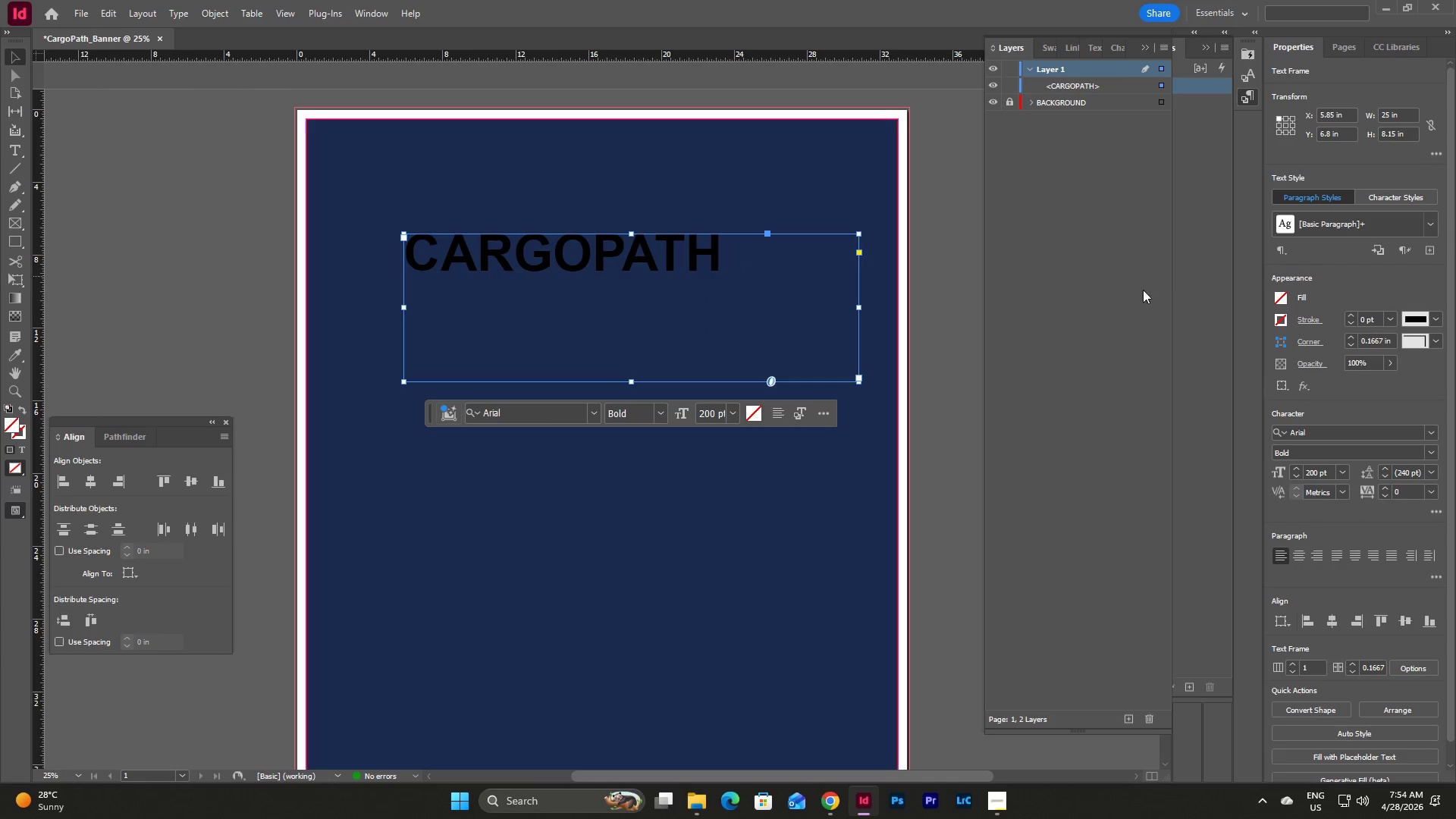 
left_click([1181, 279])
 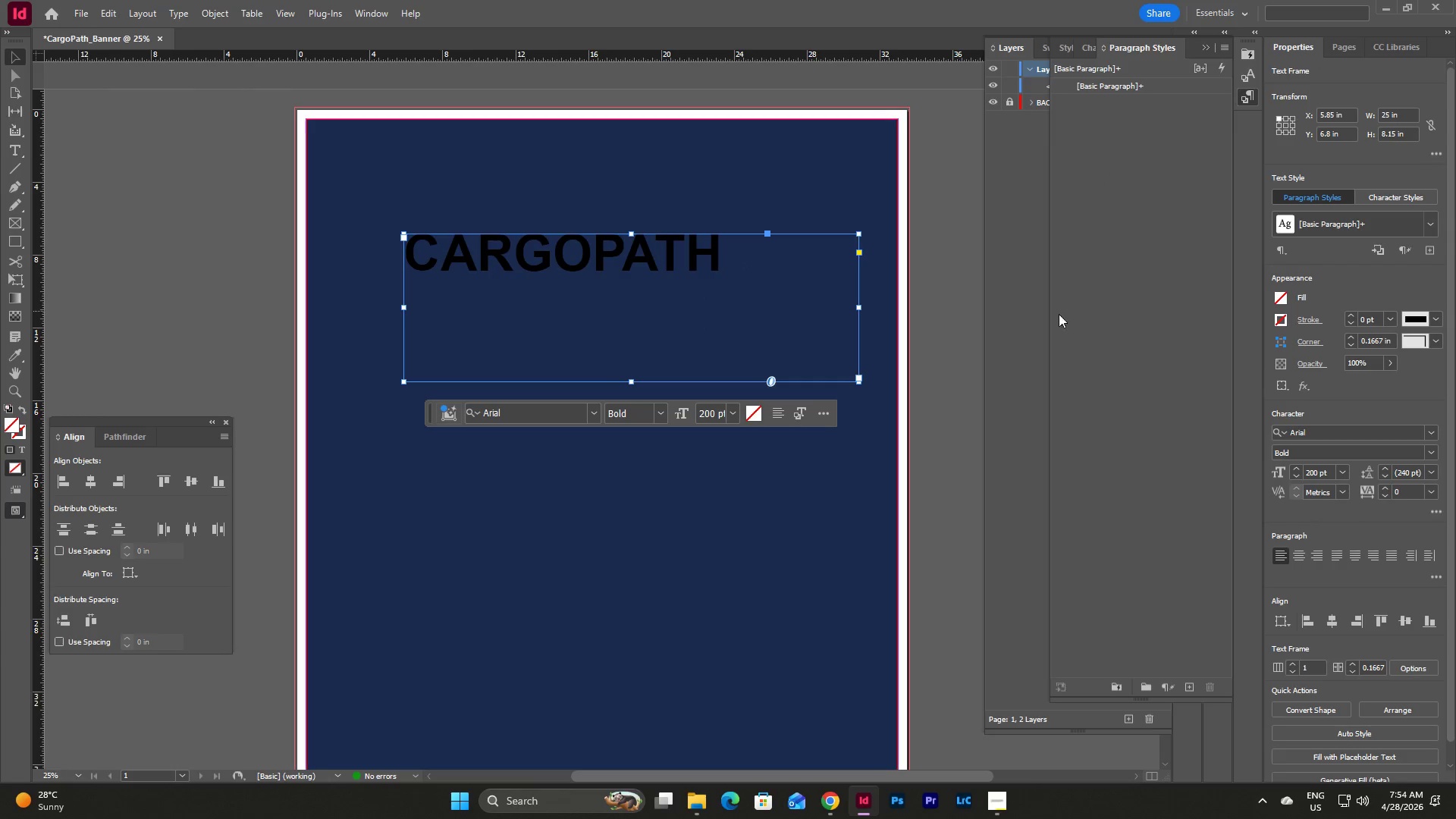 
left_click([1028, 317])
 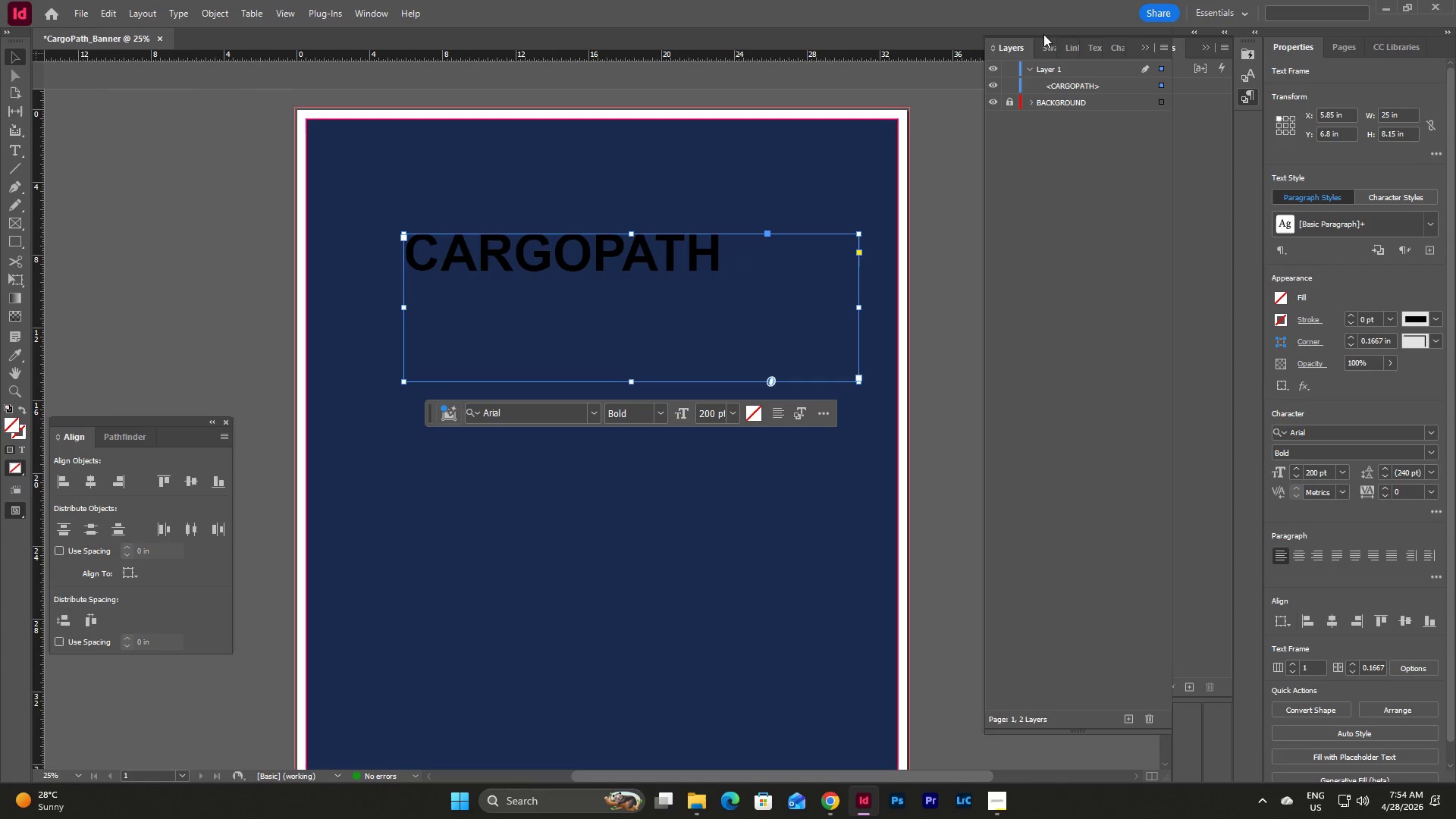 
left_click([1046, 57])
 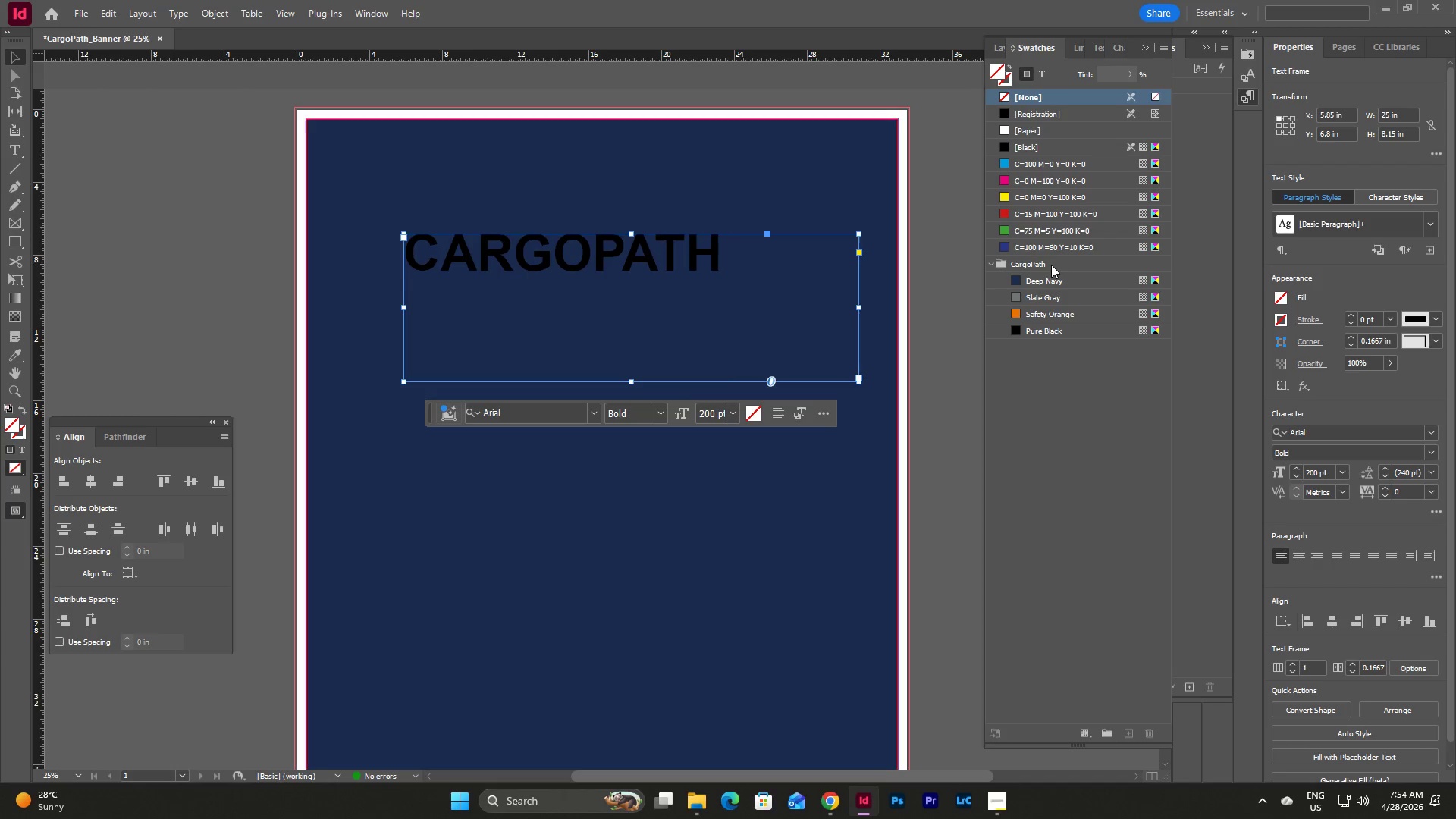 
wait(6.14)
 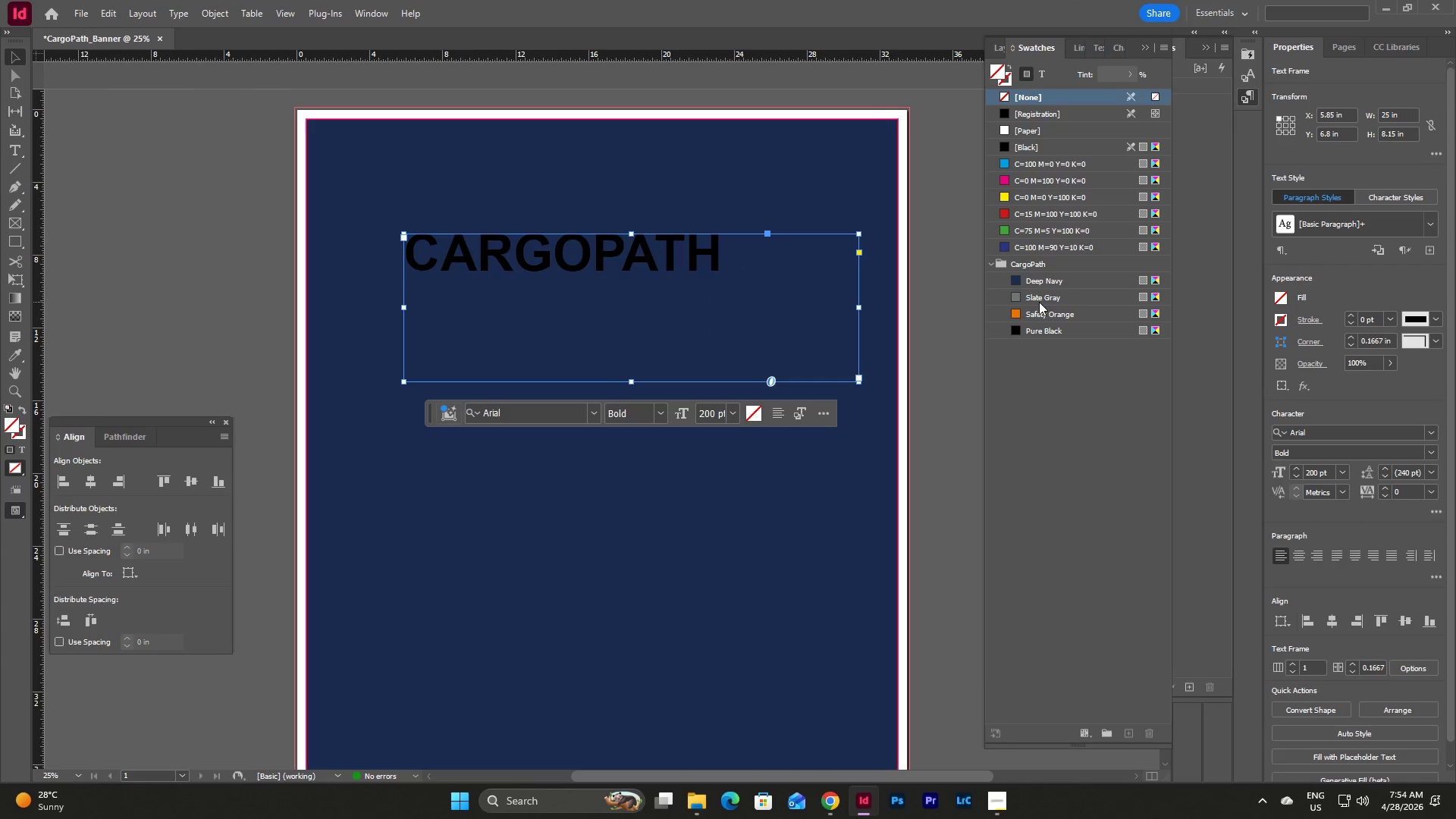 
left_click([1051, 290])
 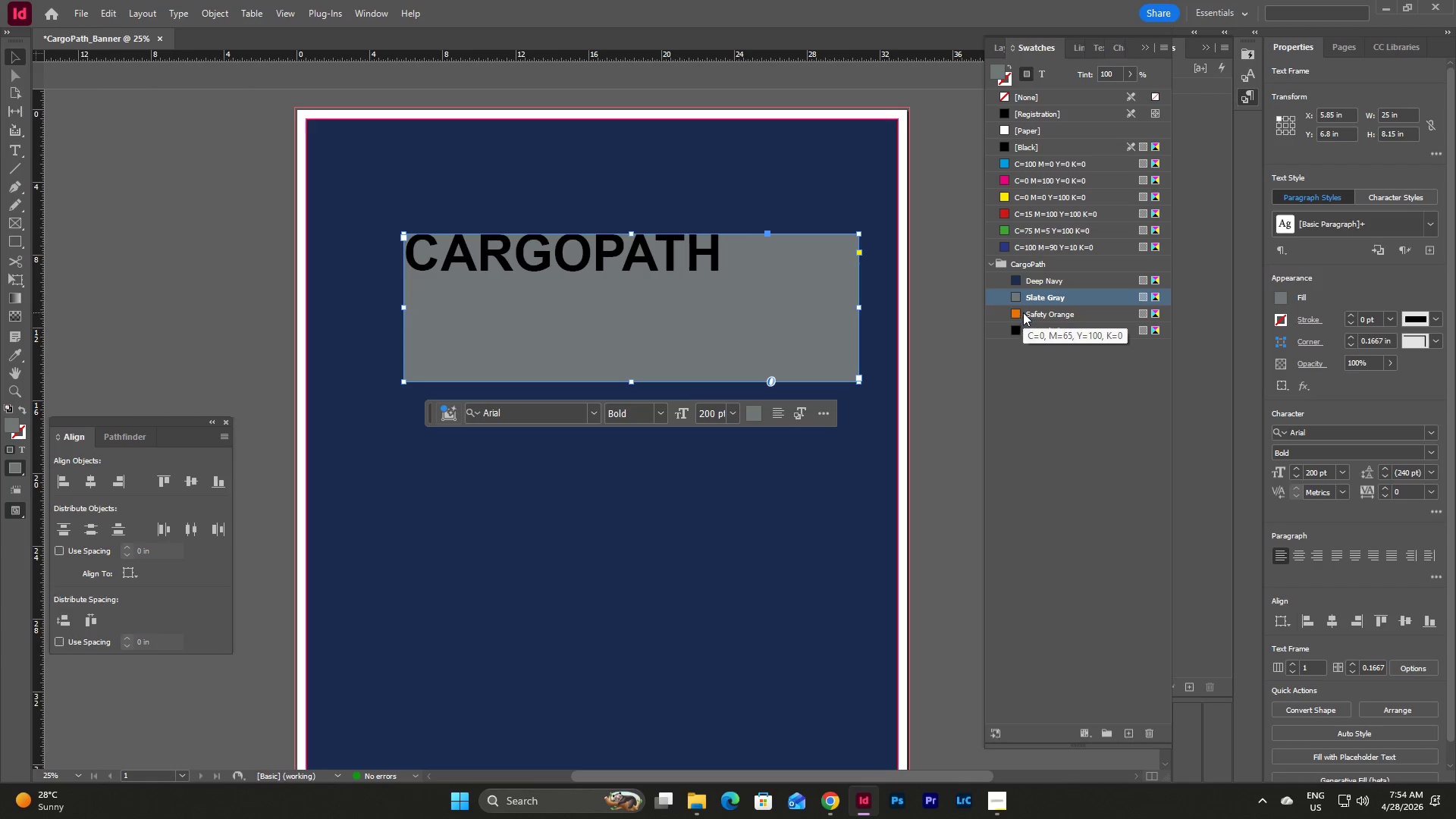 
key(Control+Z)
 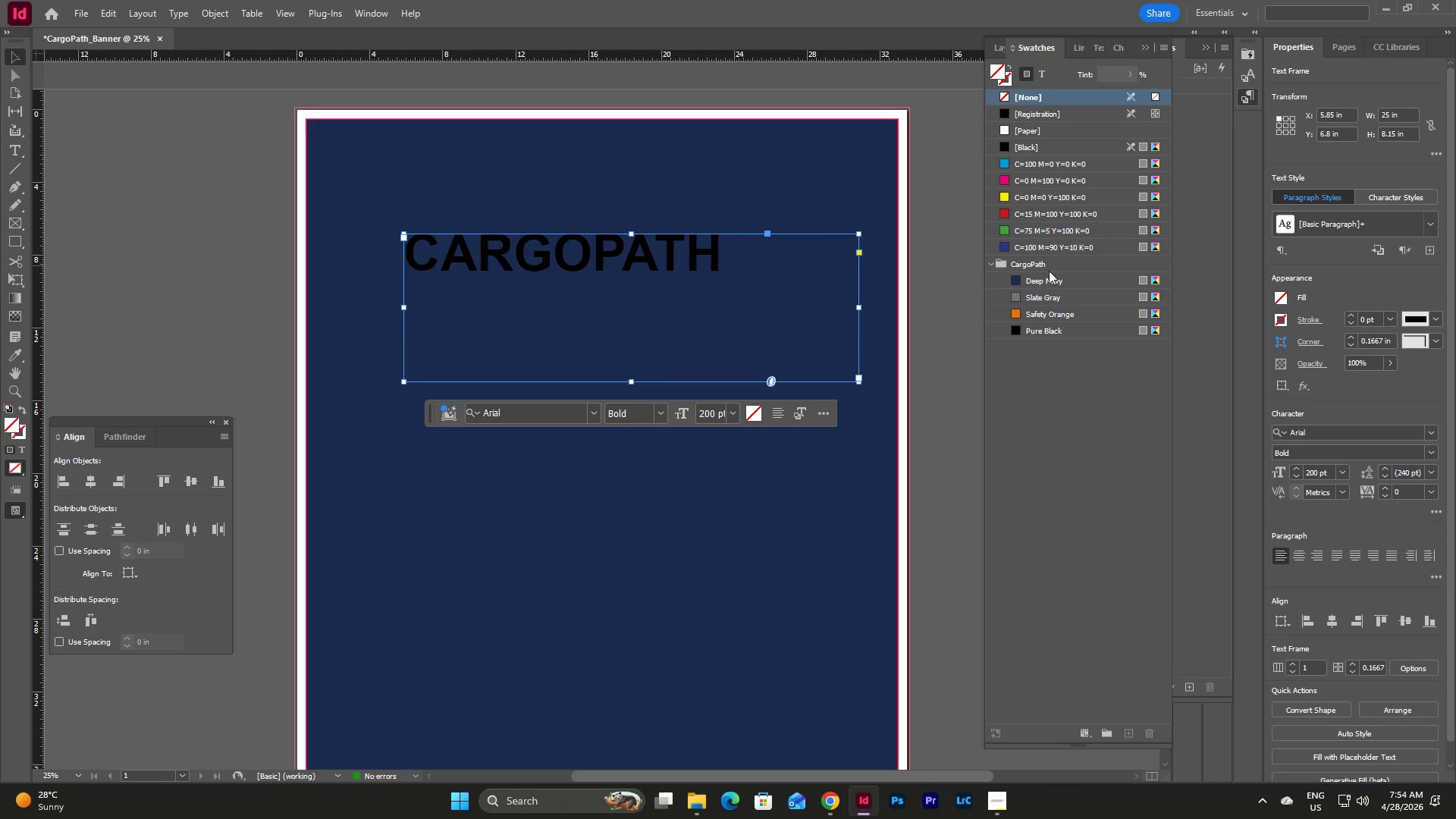 
left_click([1035, 264])
 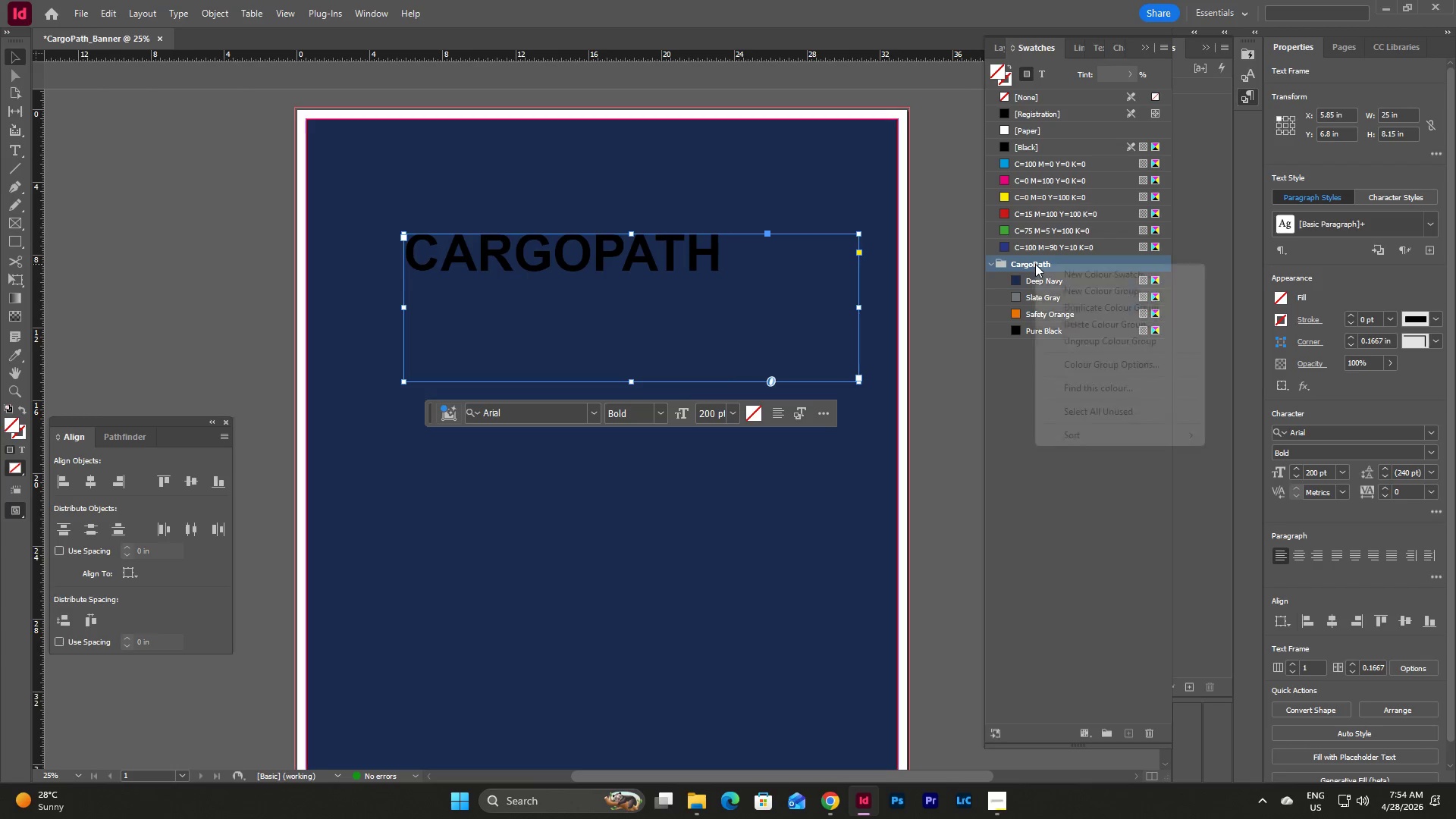 
right_click([1035, 264])
 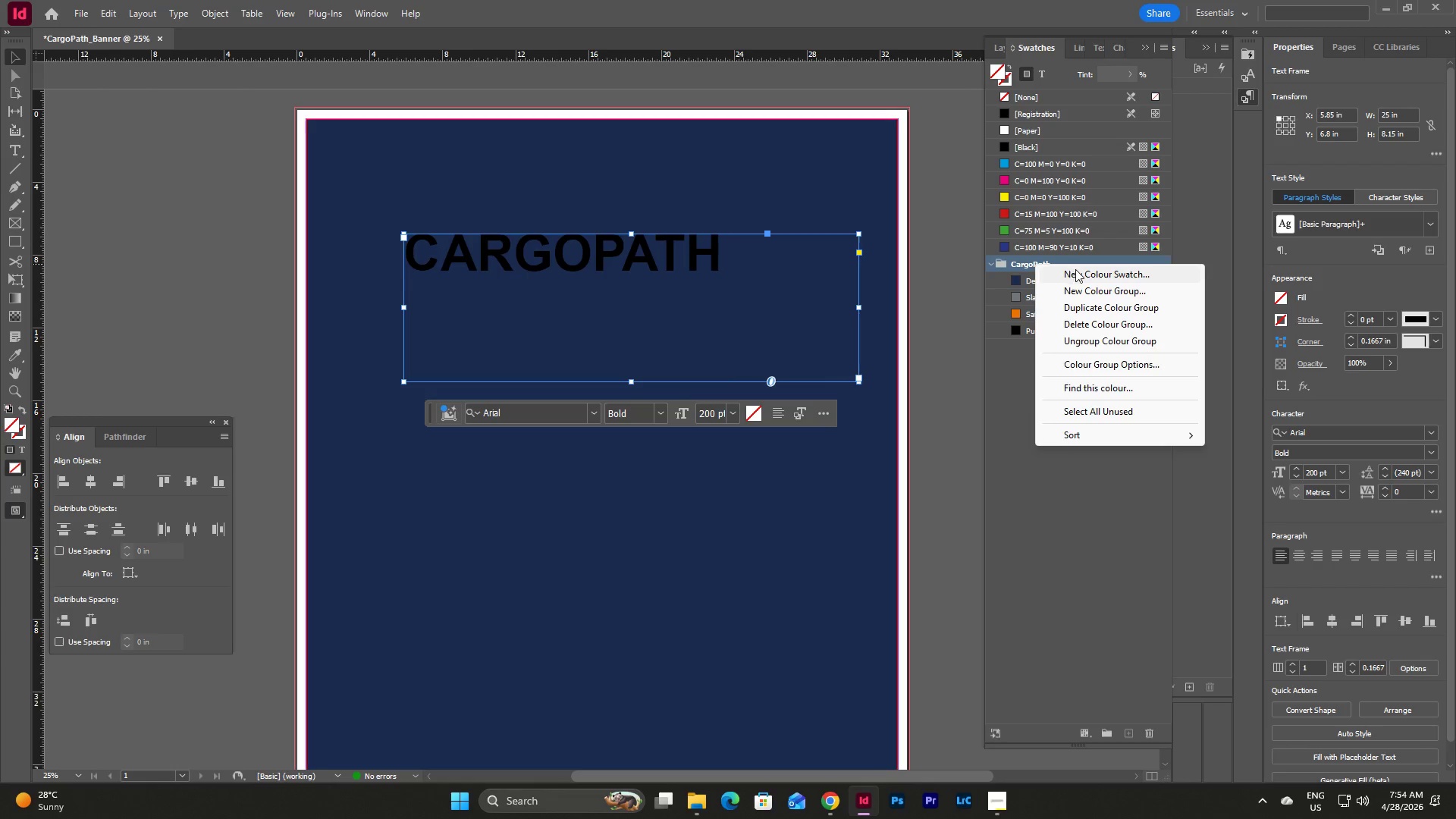 
left_click([1076, 270])
 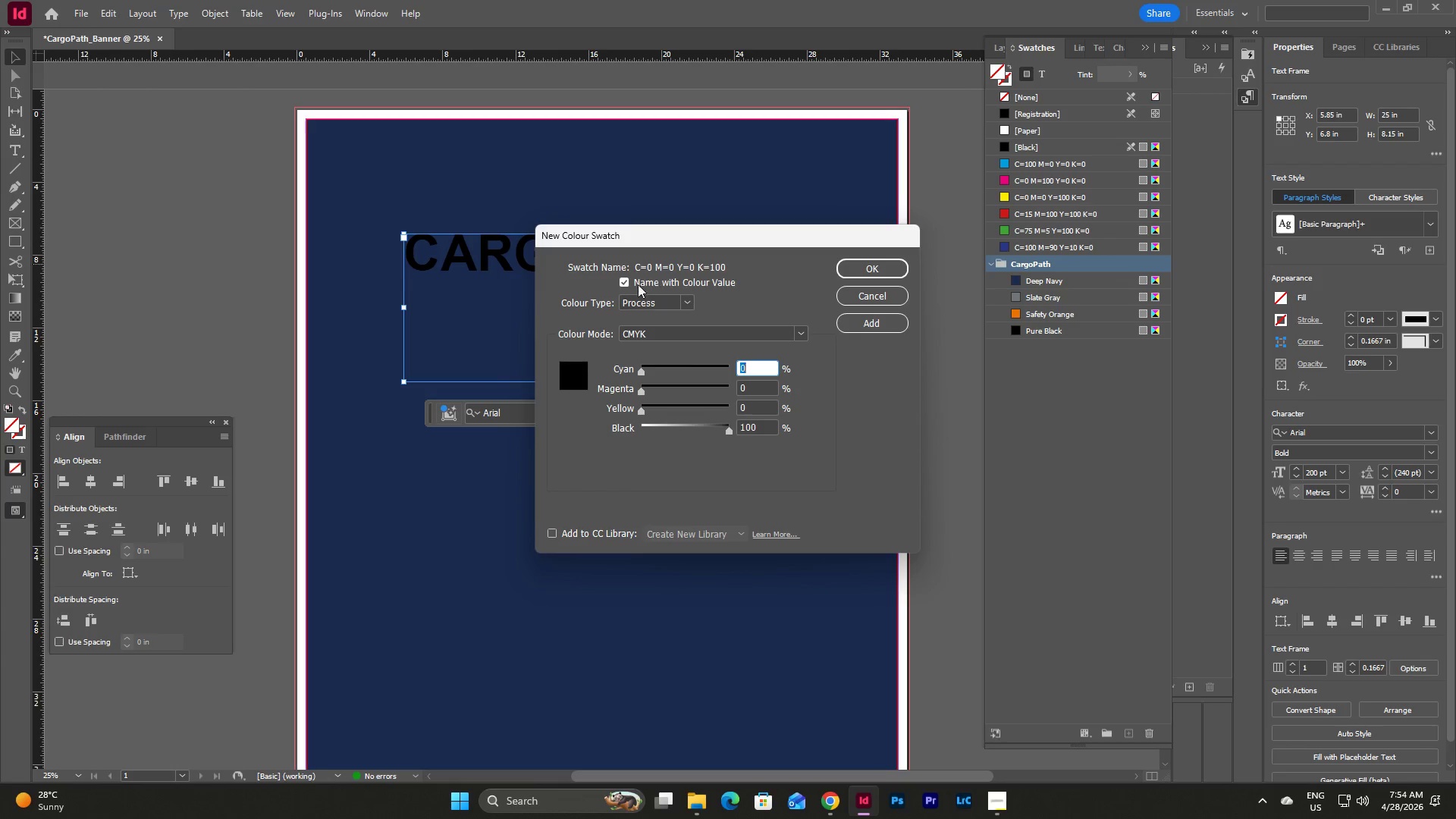 
left_click([620, 281])
 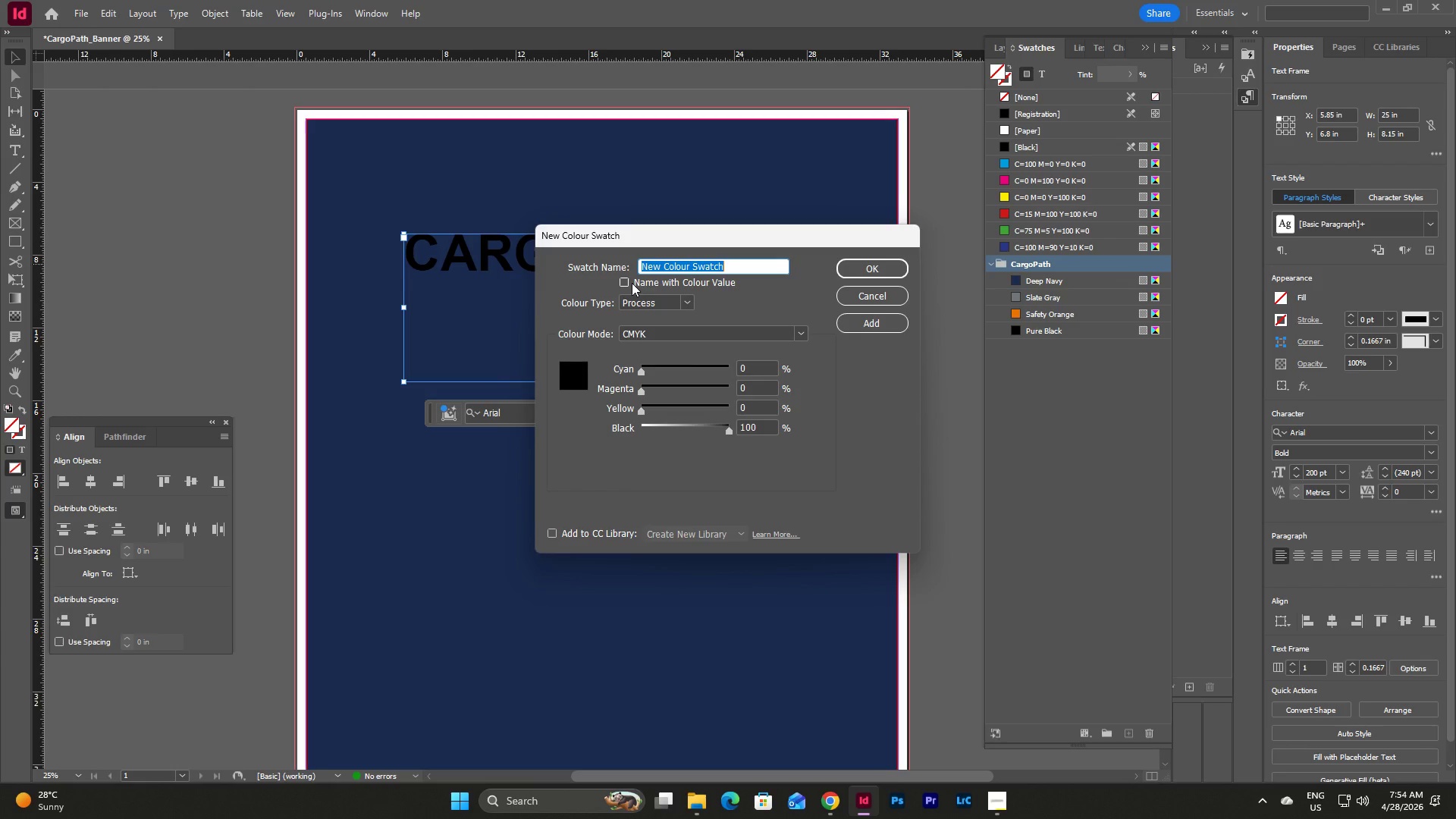 
type(Pure Who)
key(Backspace)
type(ite)
 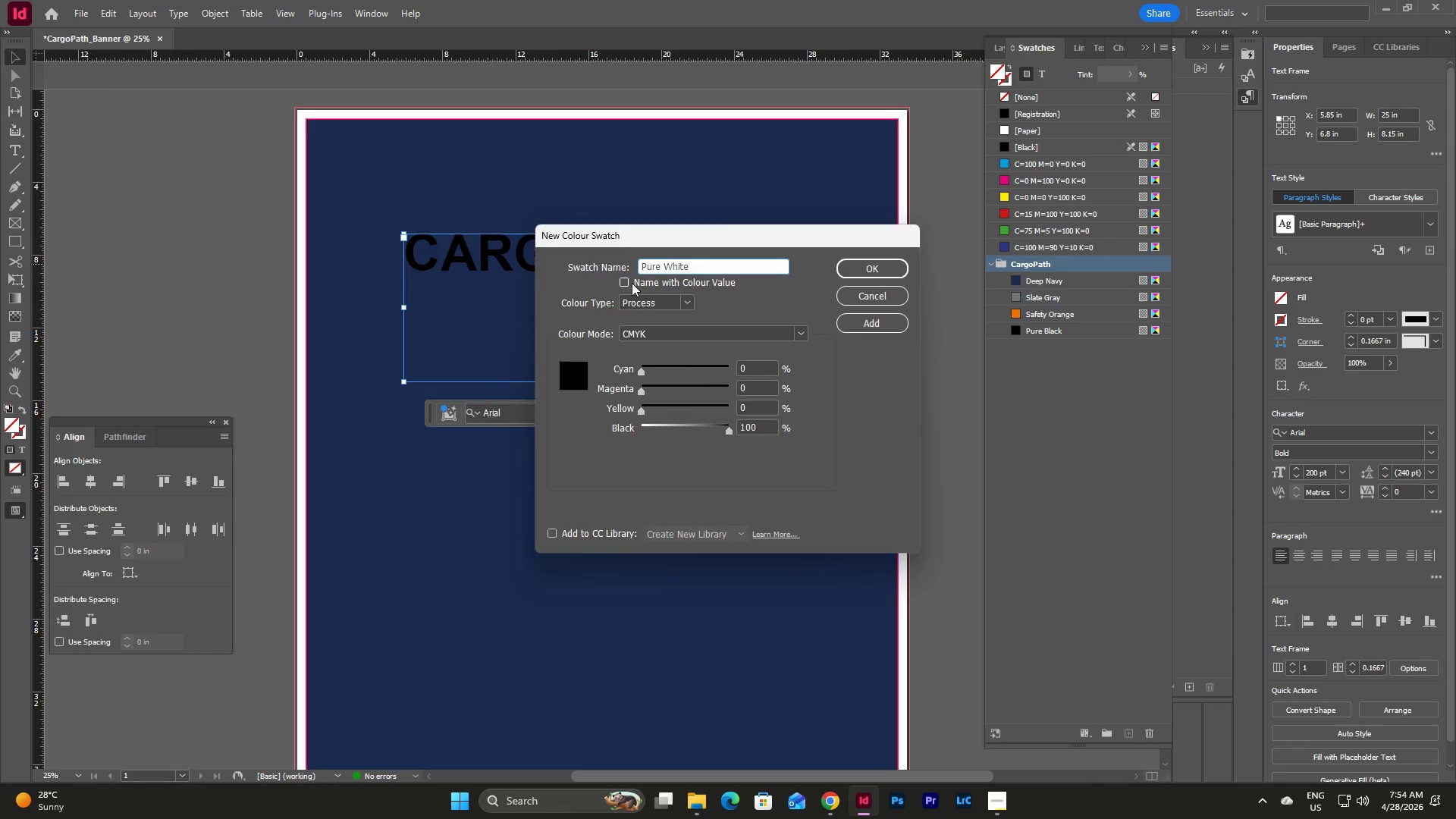 
left_click([760, 366])
 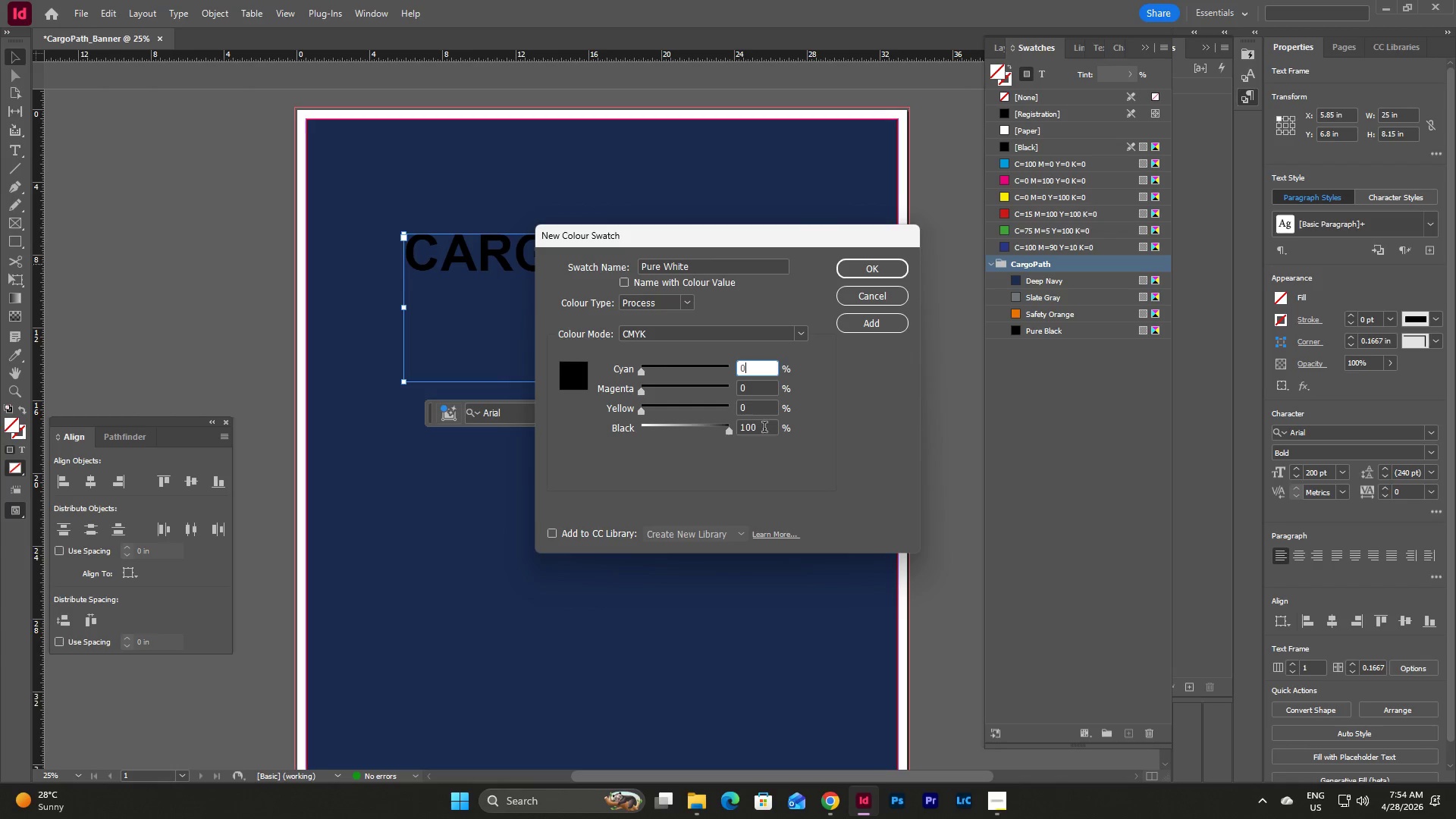 
left_click_drag(start_coordinate=[764, 428], to_coordinate=[686, 440])
 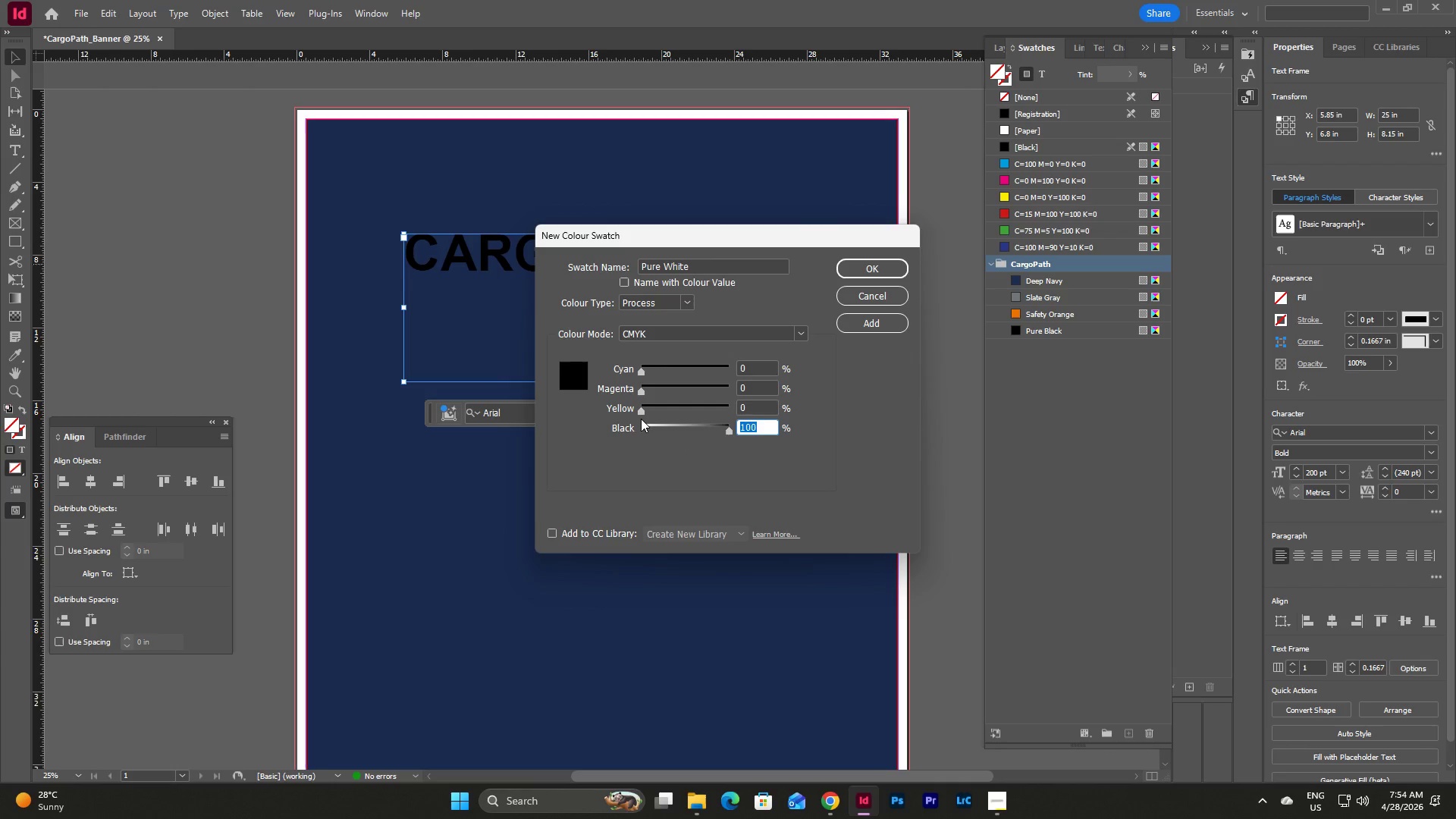 
key(Numpad0)
 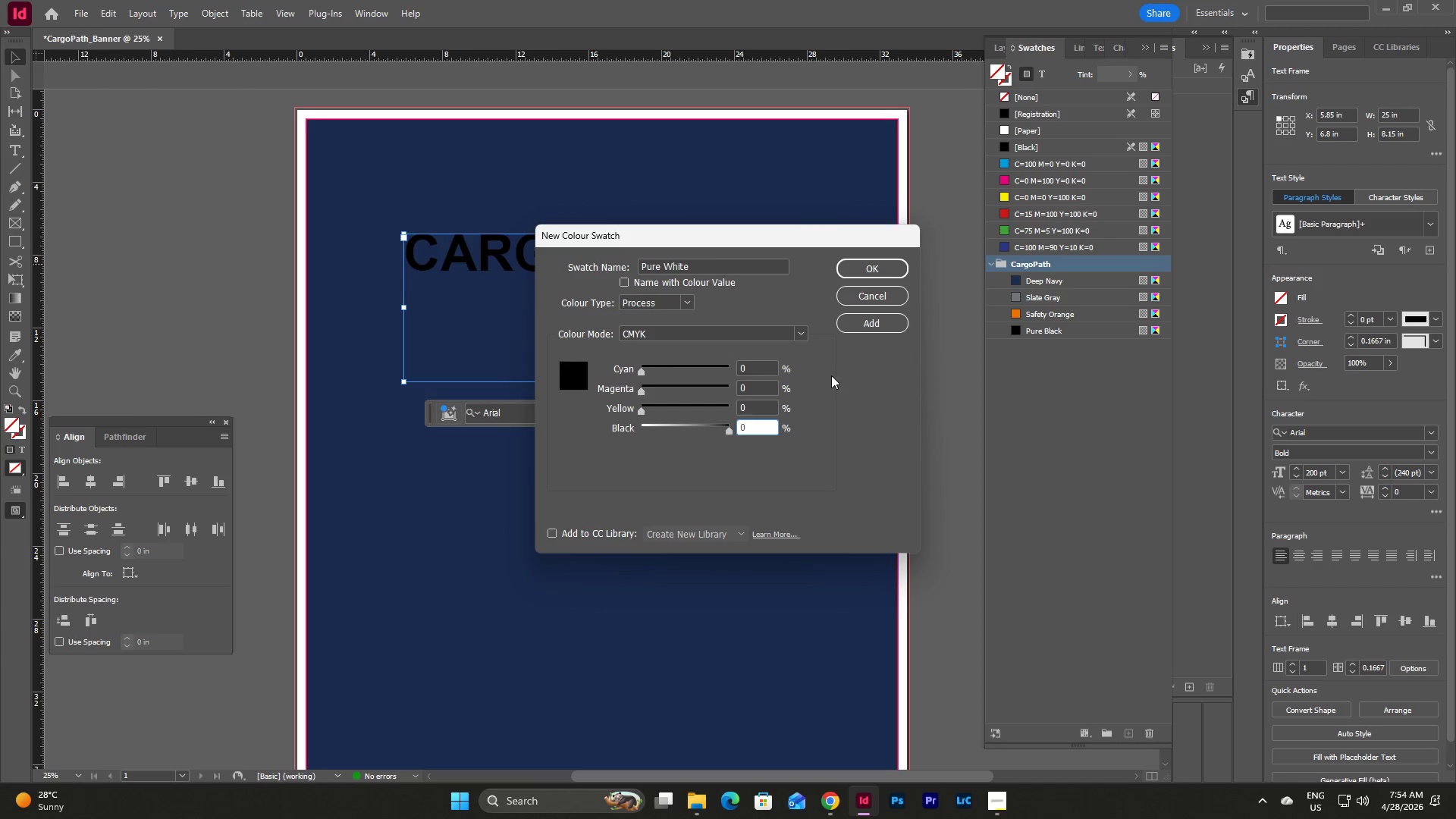 
left_click([746, 370])
 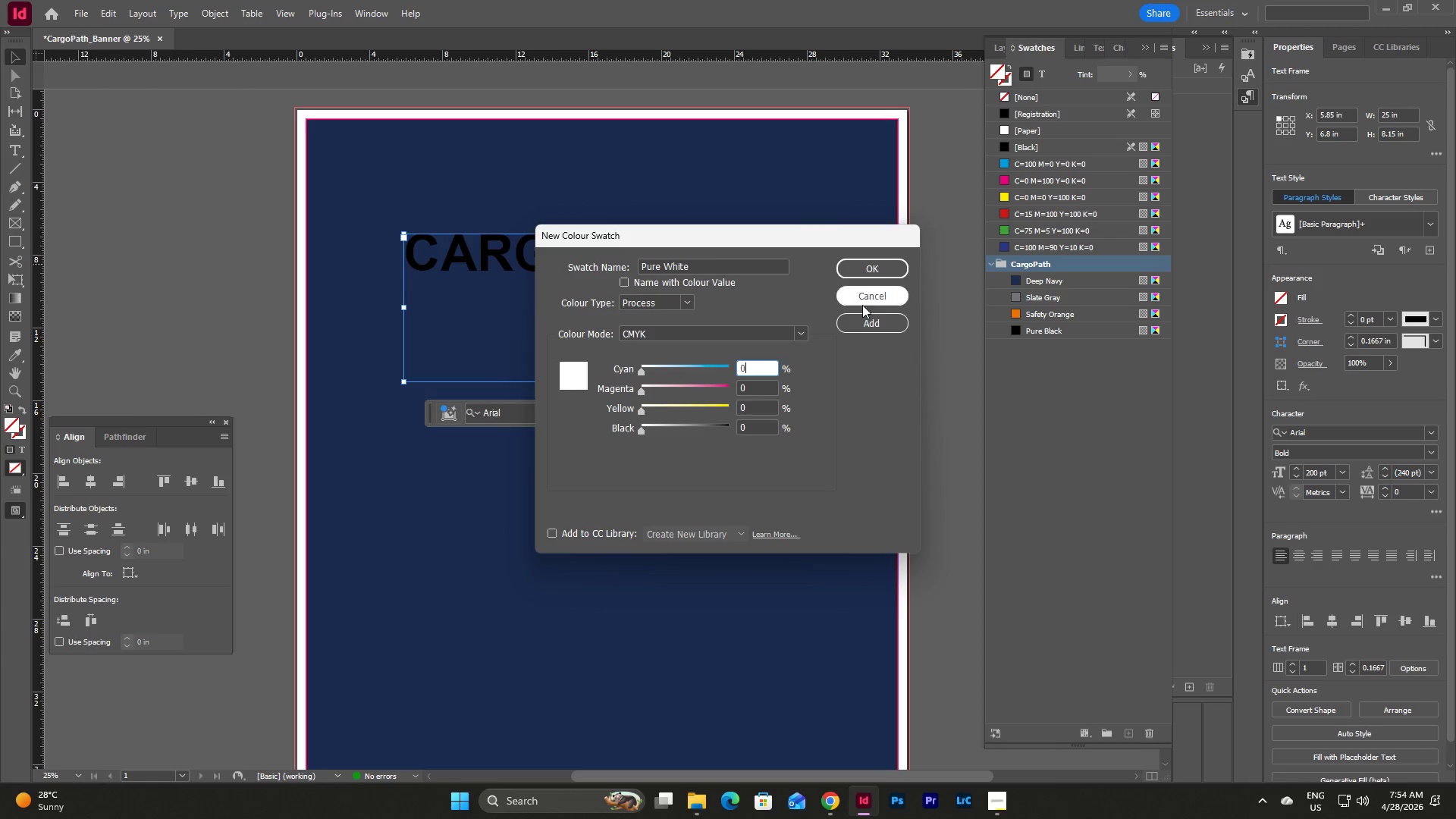 
left_click([861, 325])
 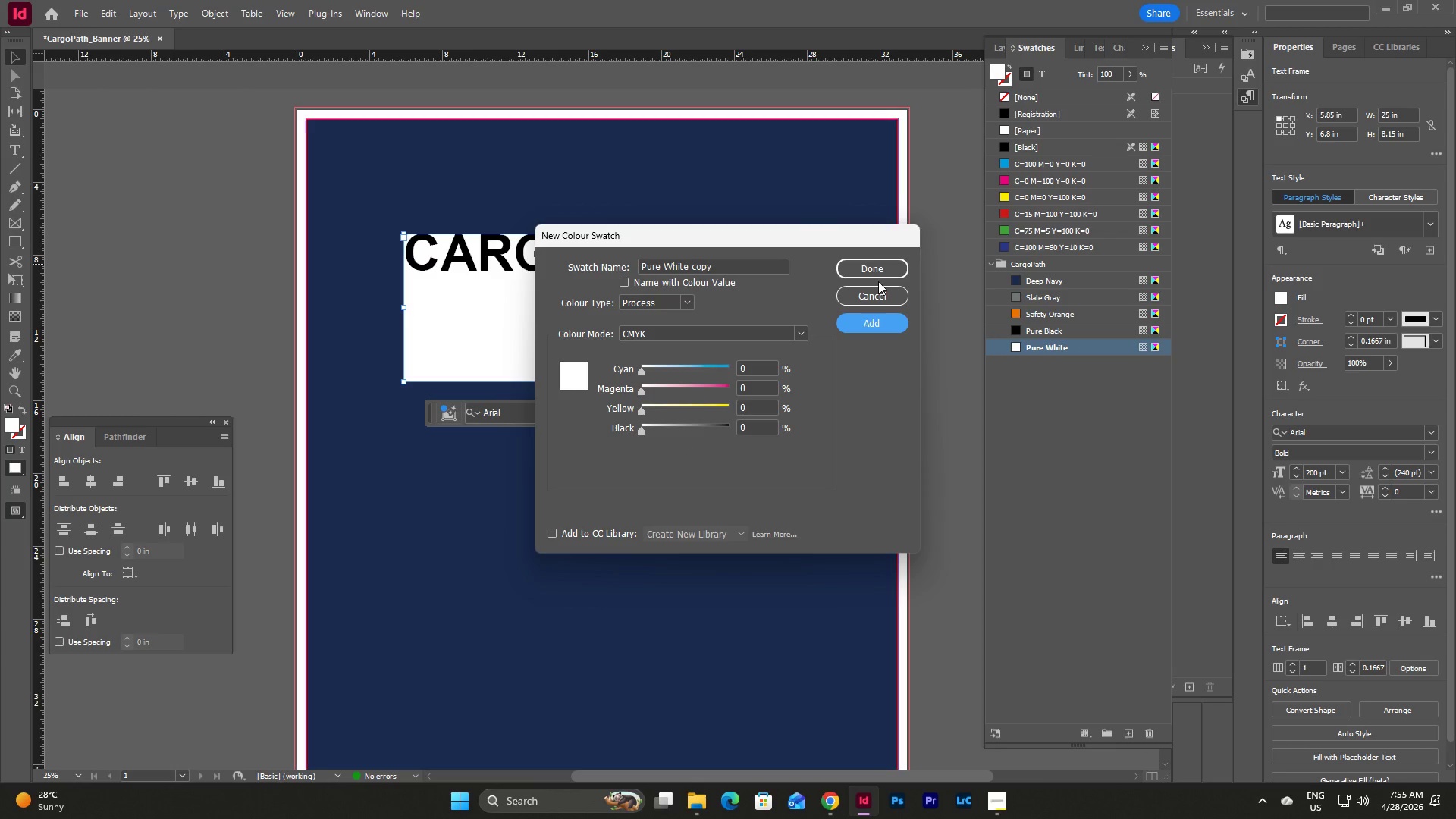 
double_click([879, 269])
 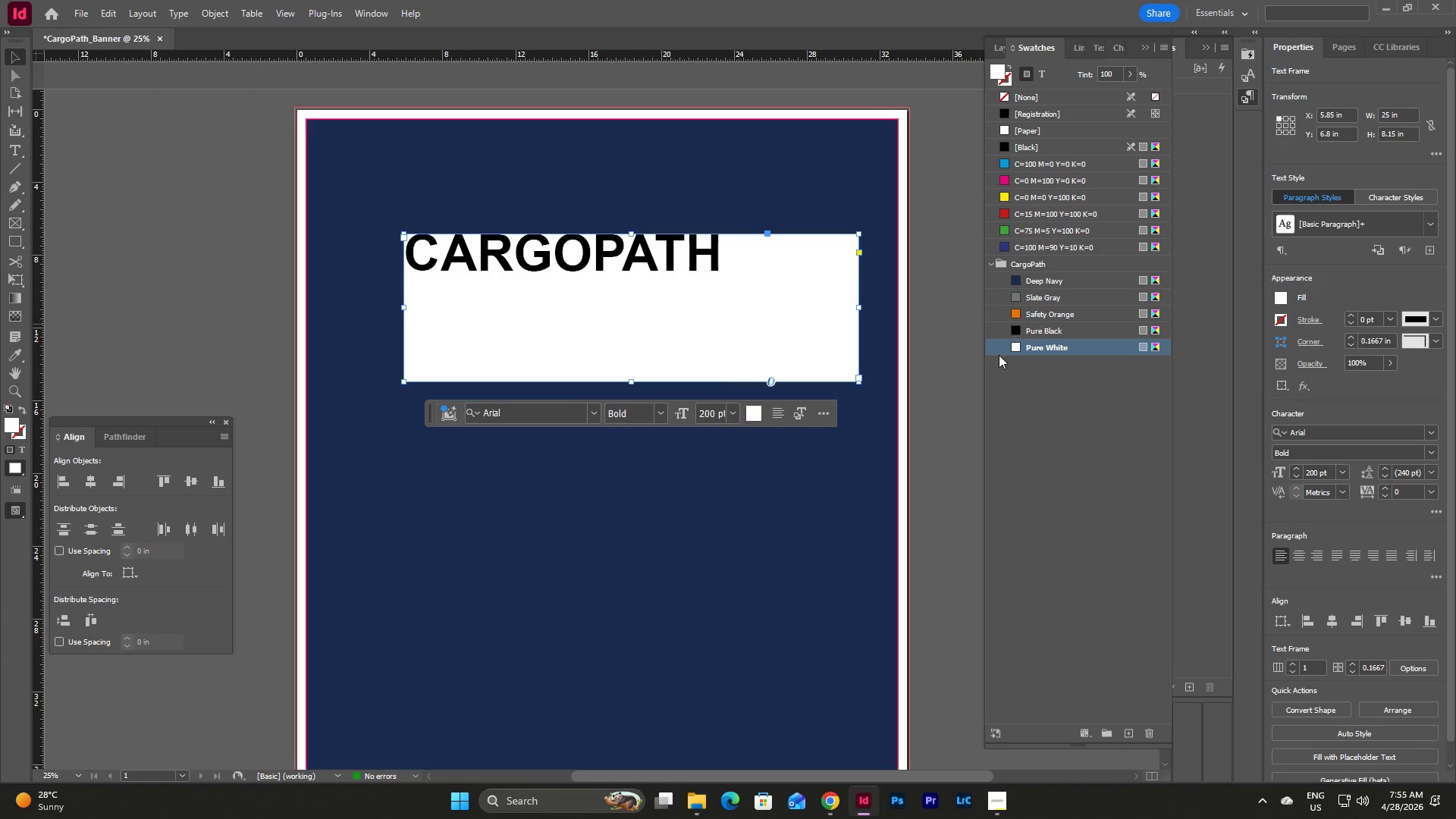 
left_click([1046, 425])
 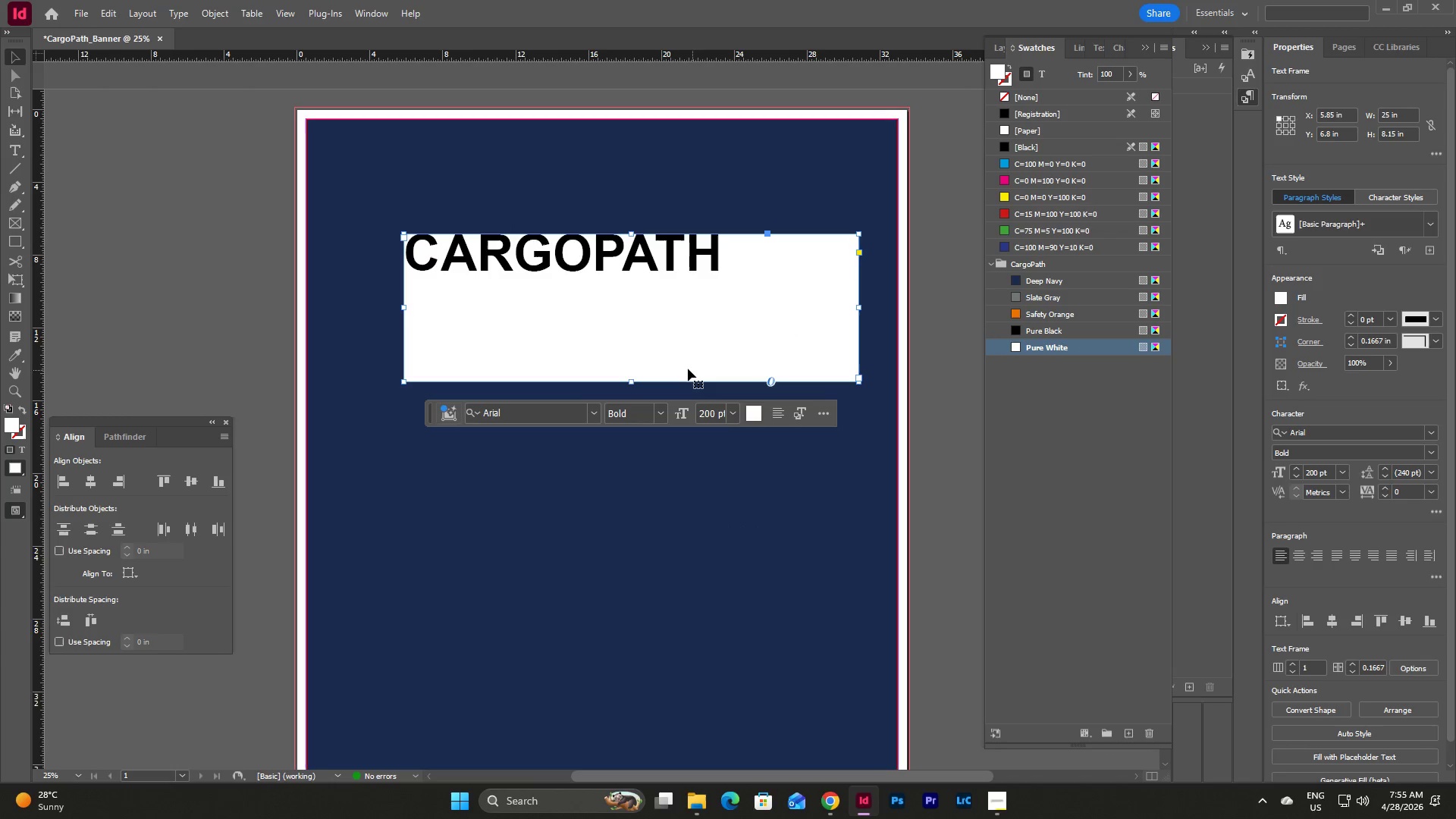 
key(Control+Z)
 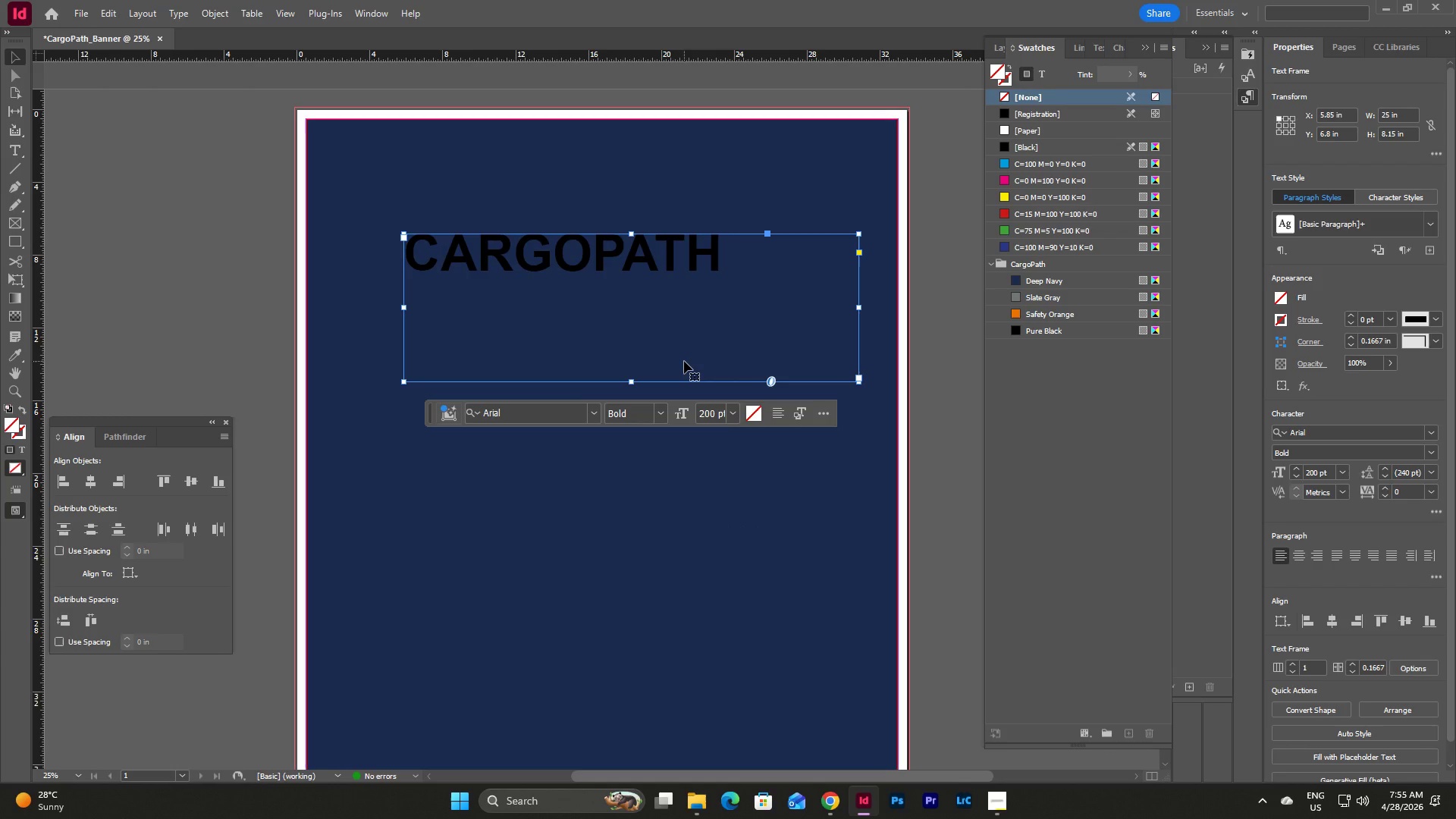 
key(Control+Y)
 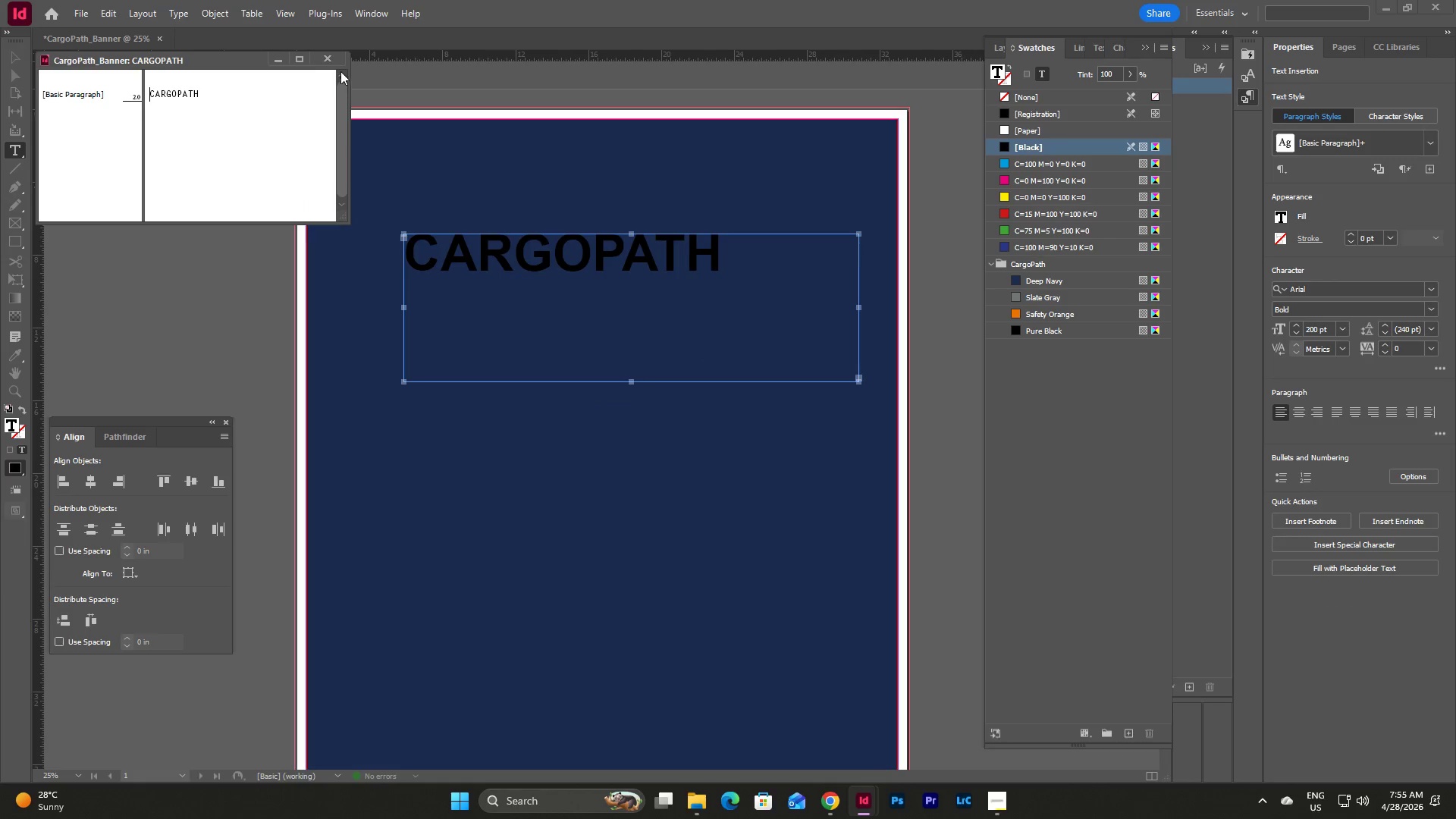 
left_click([334, 58])
 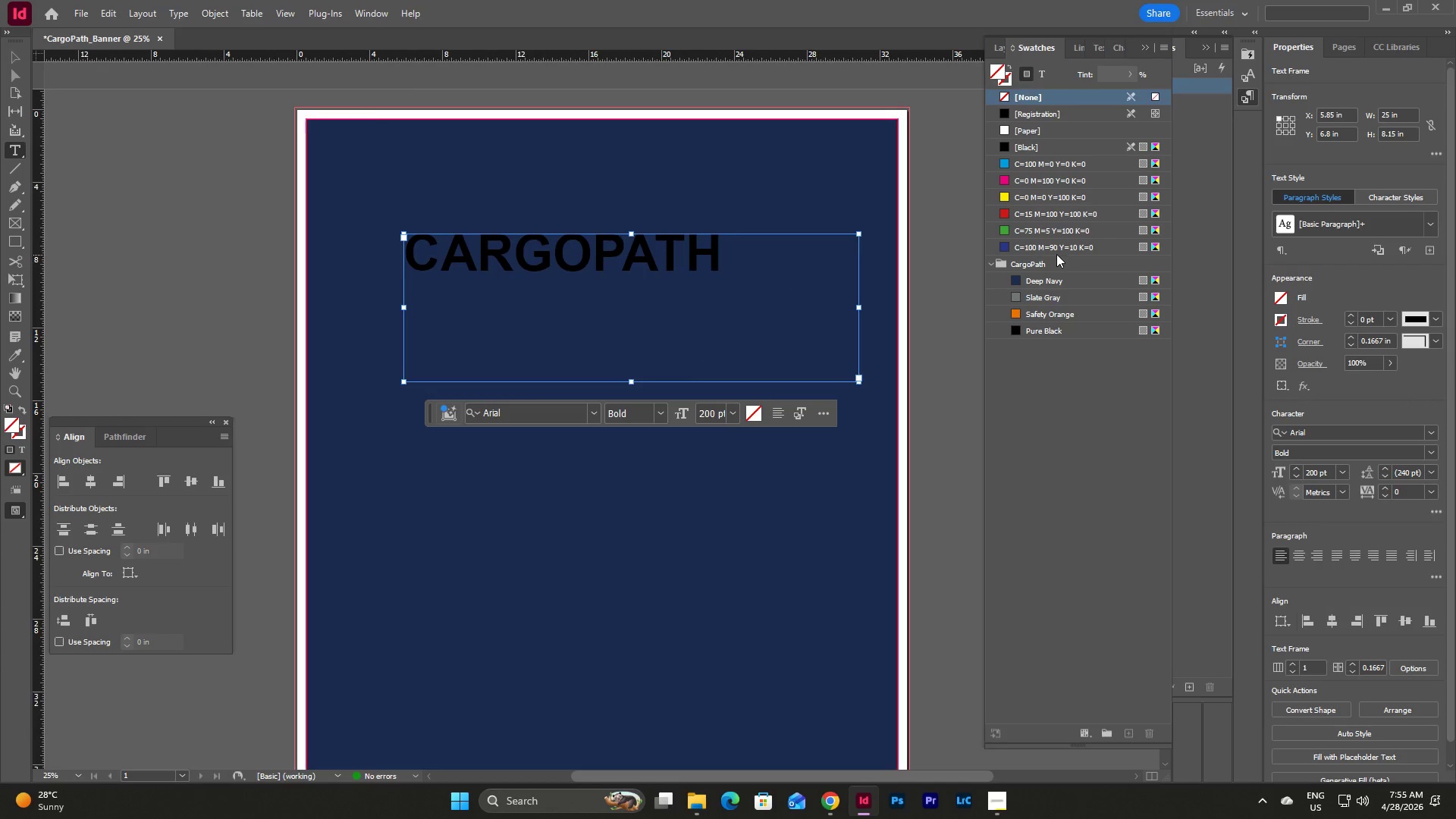 
right_click([1056, 263])
 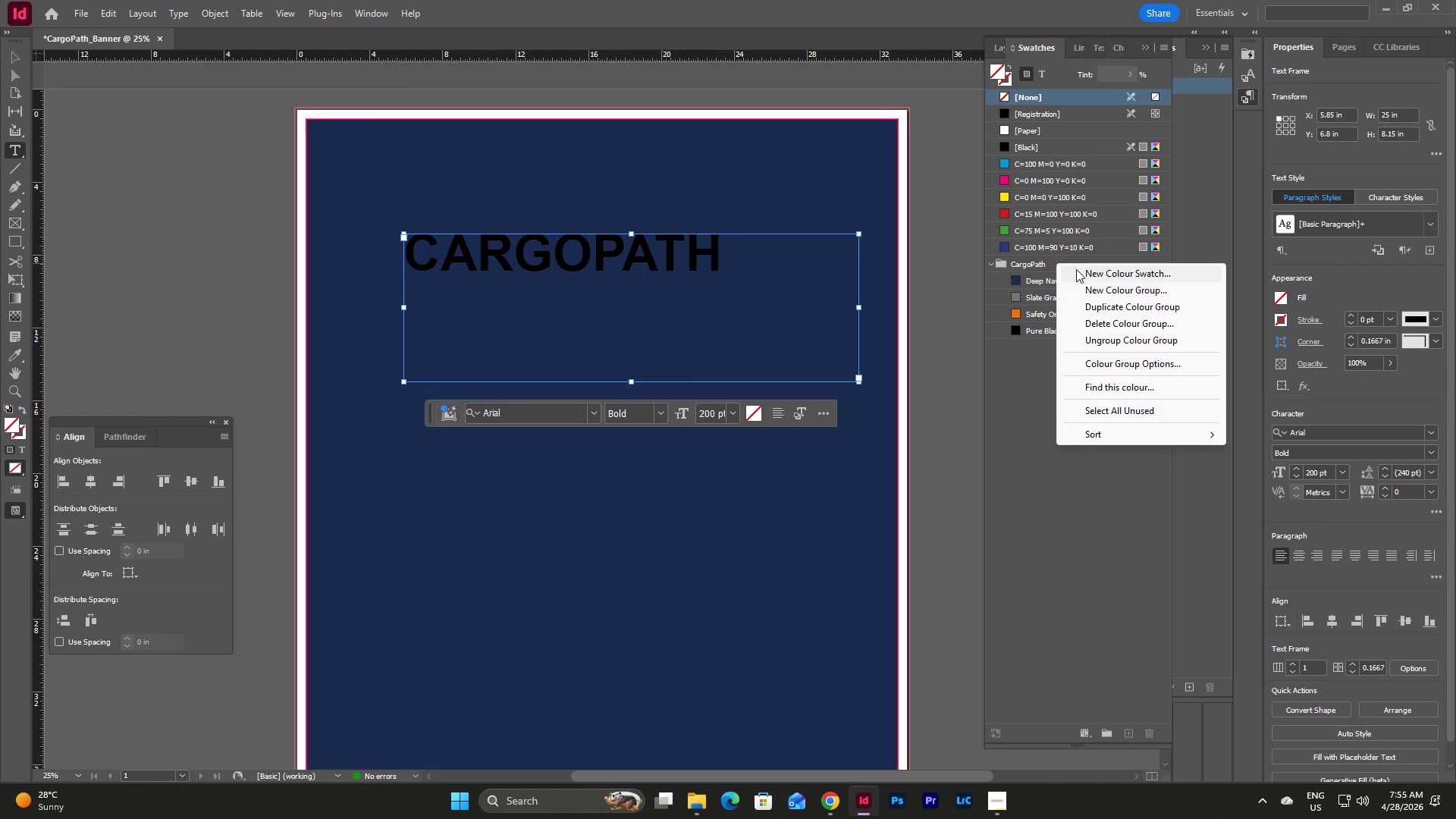 
left_click([1078, 270])
 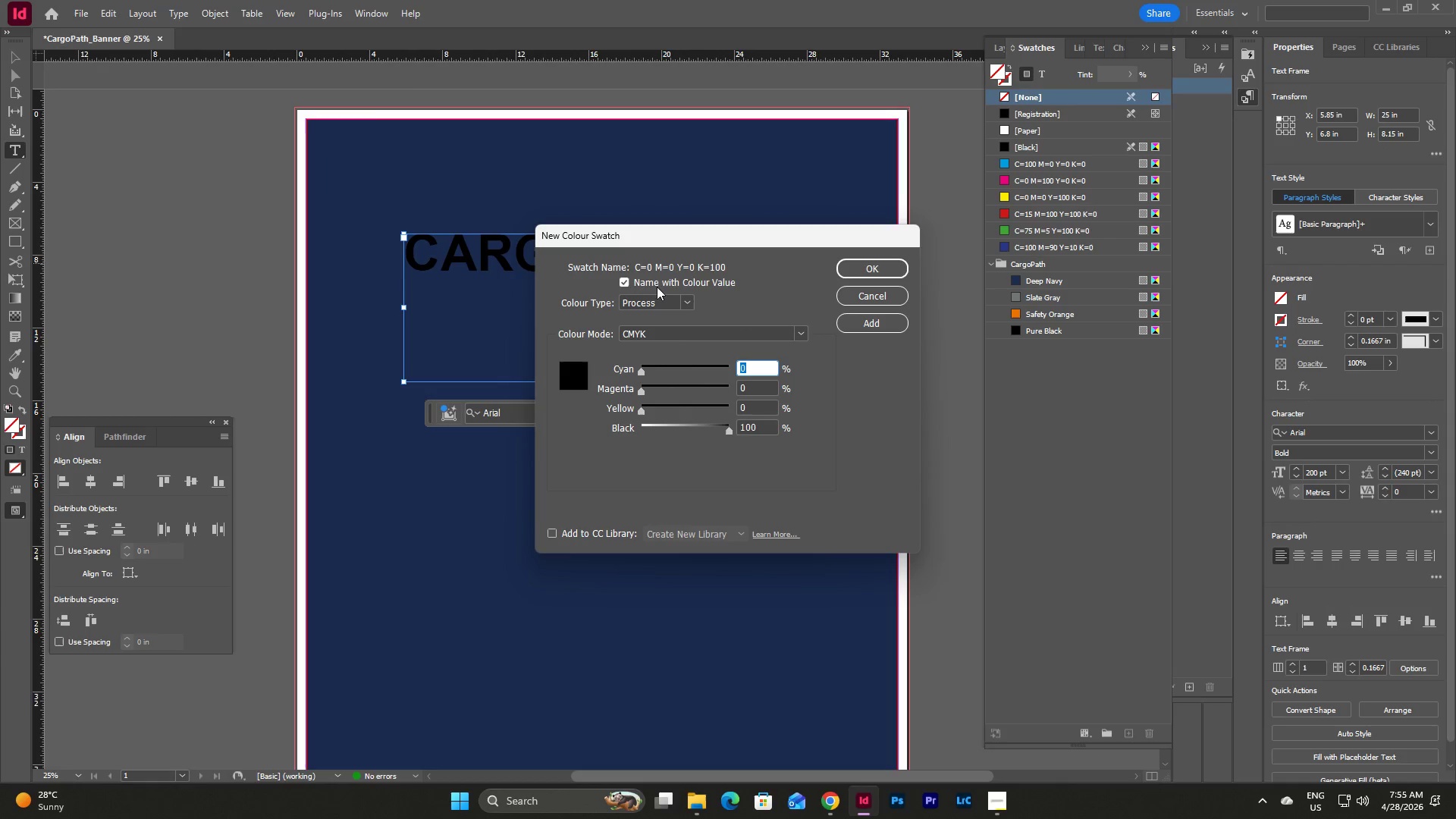 
left_click([623, 281])
 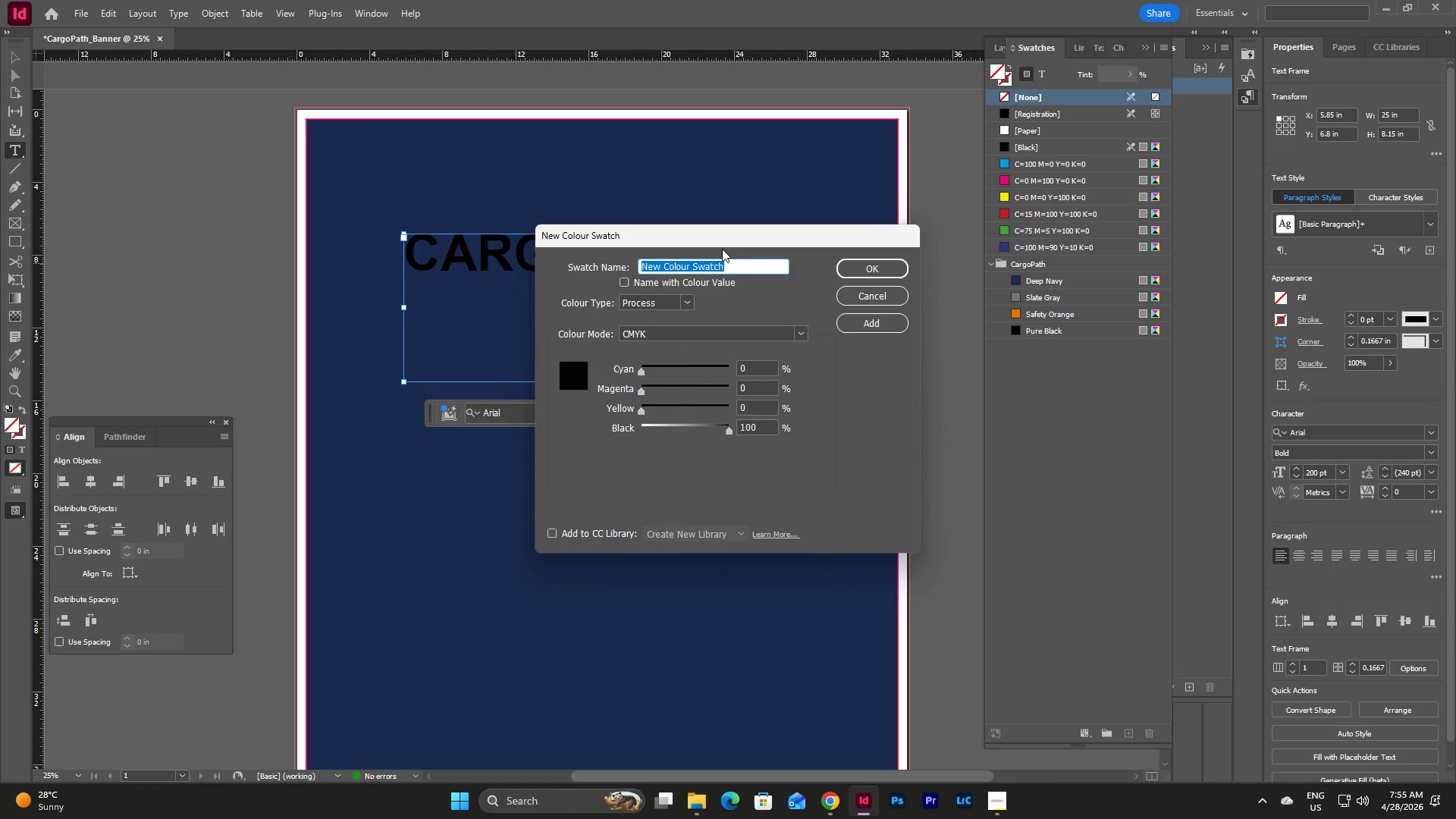 
type(Pure White)
 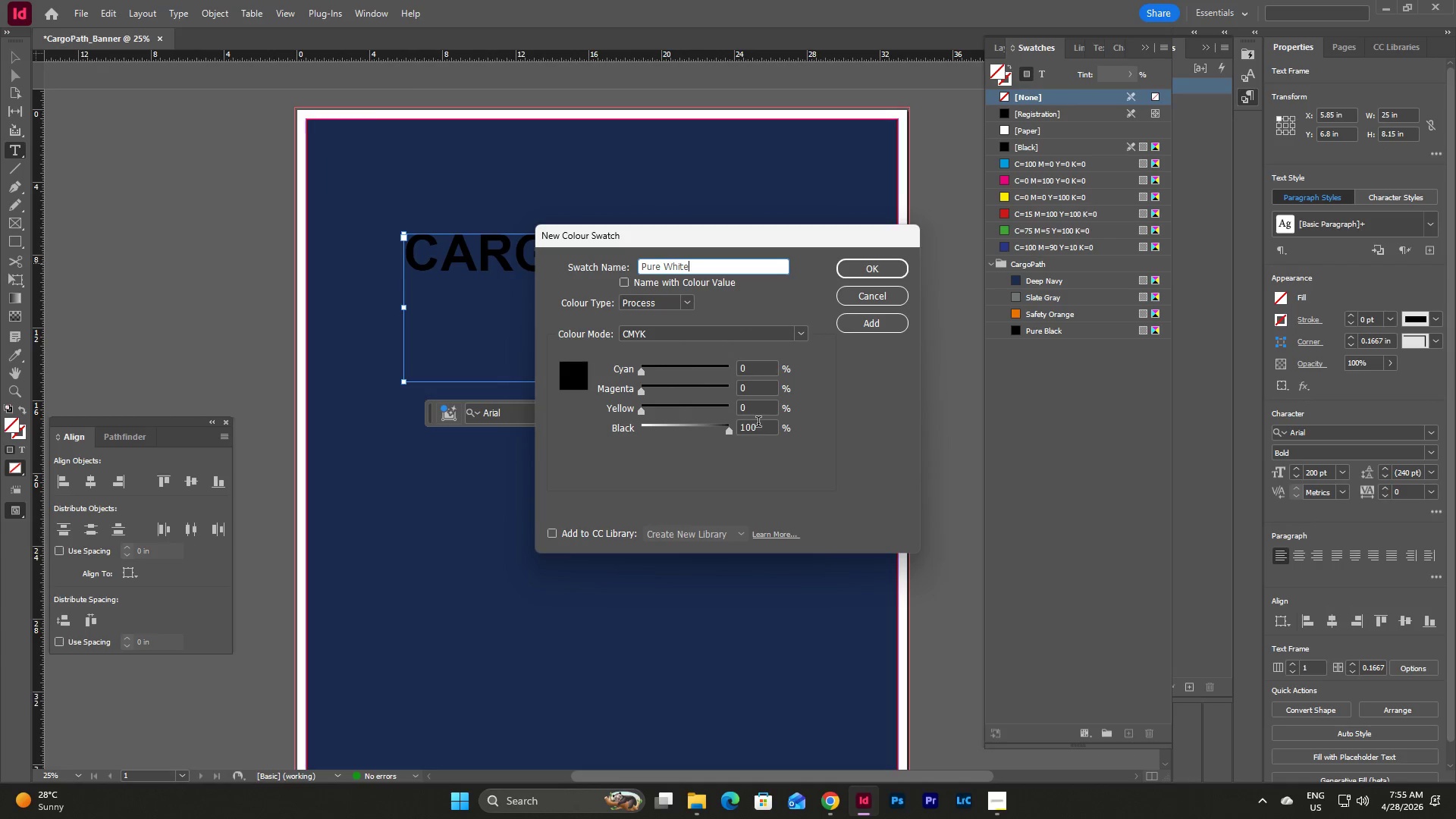 
left_click_drag(start_coordinate=[765, 428], to_coordinate=[724, 434])
 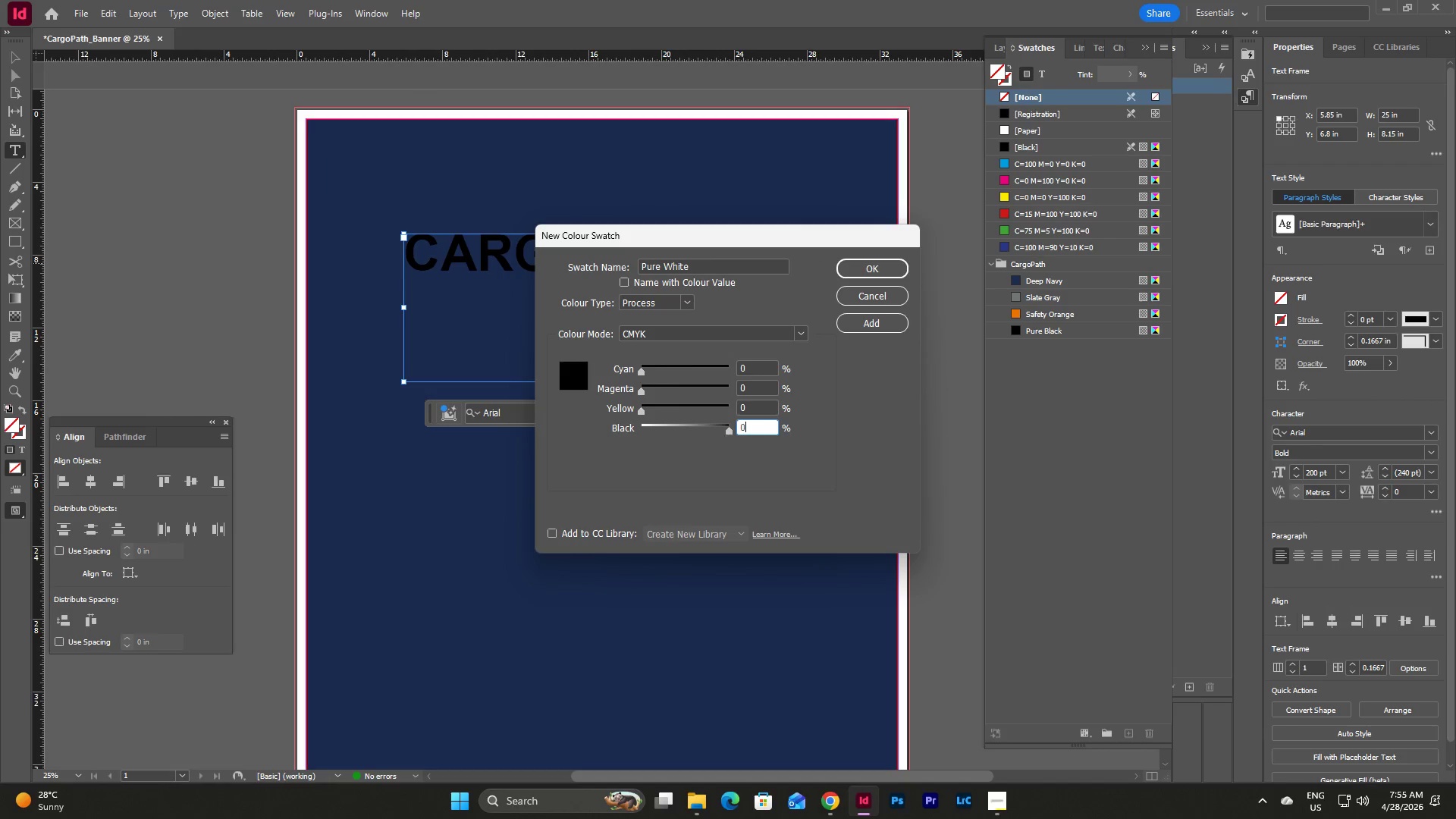 
key(Numpad0)
 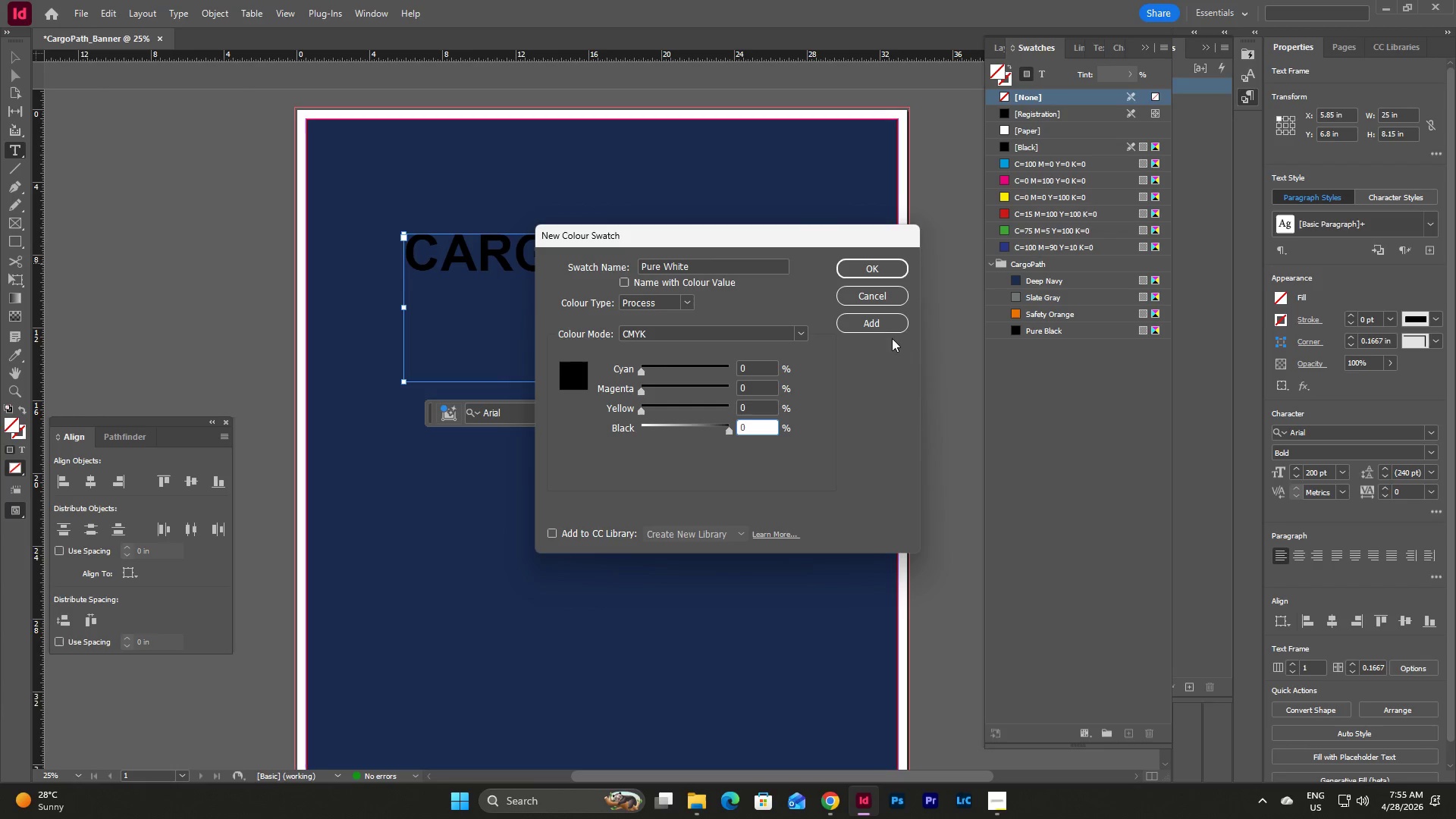 
left_click([895, 330])
 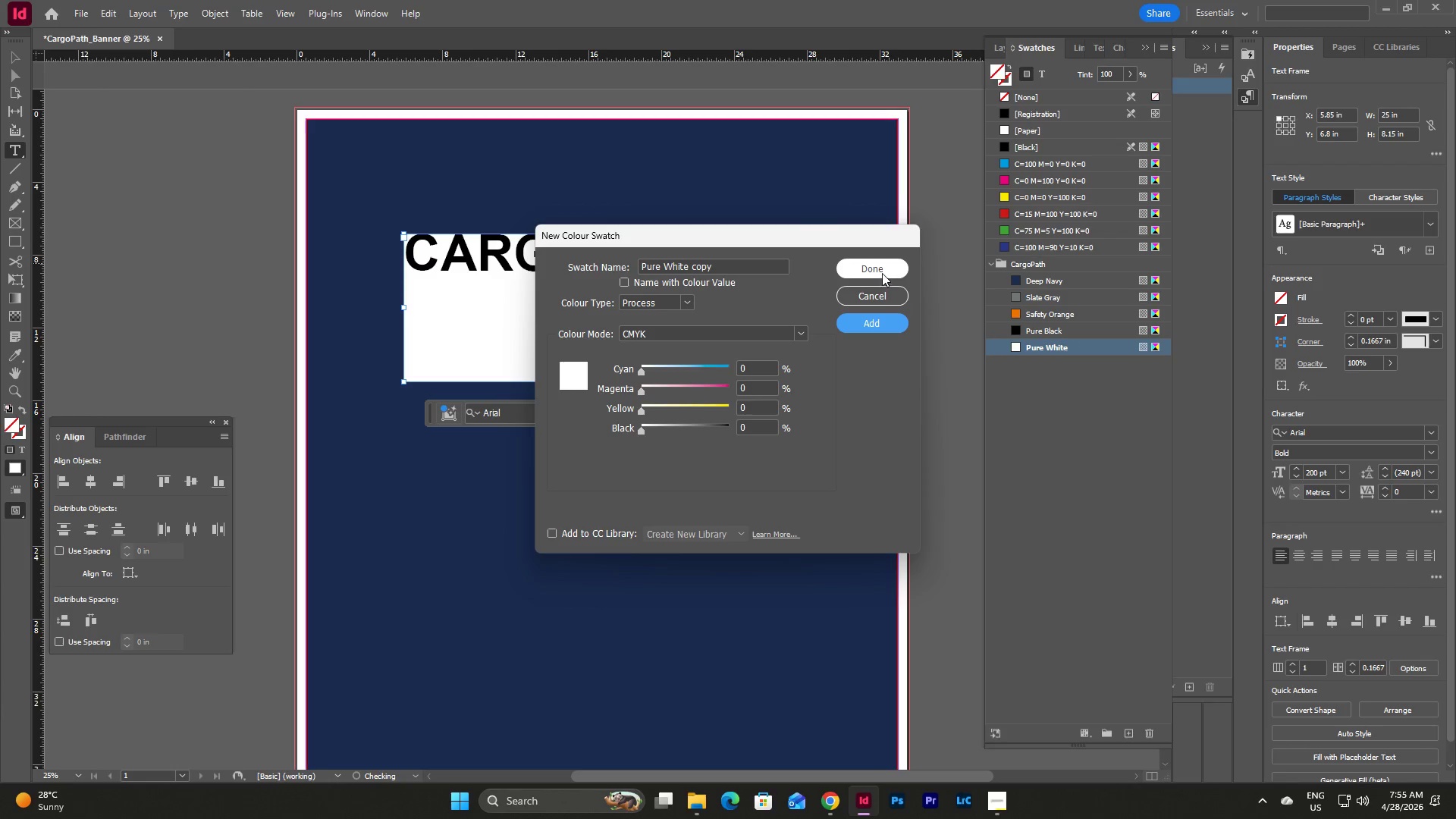 
left_click([883, 271])
 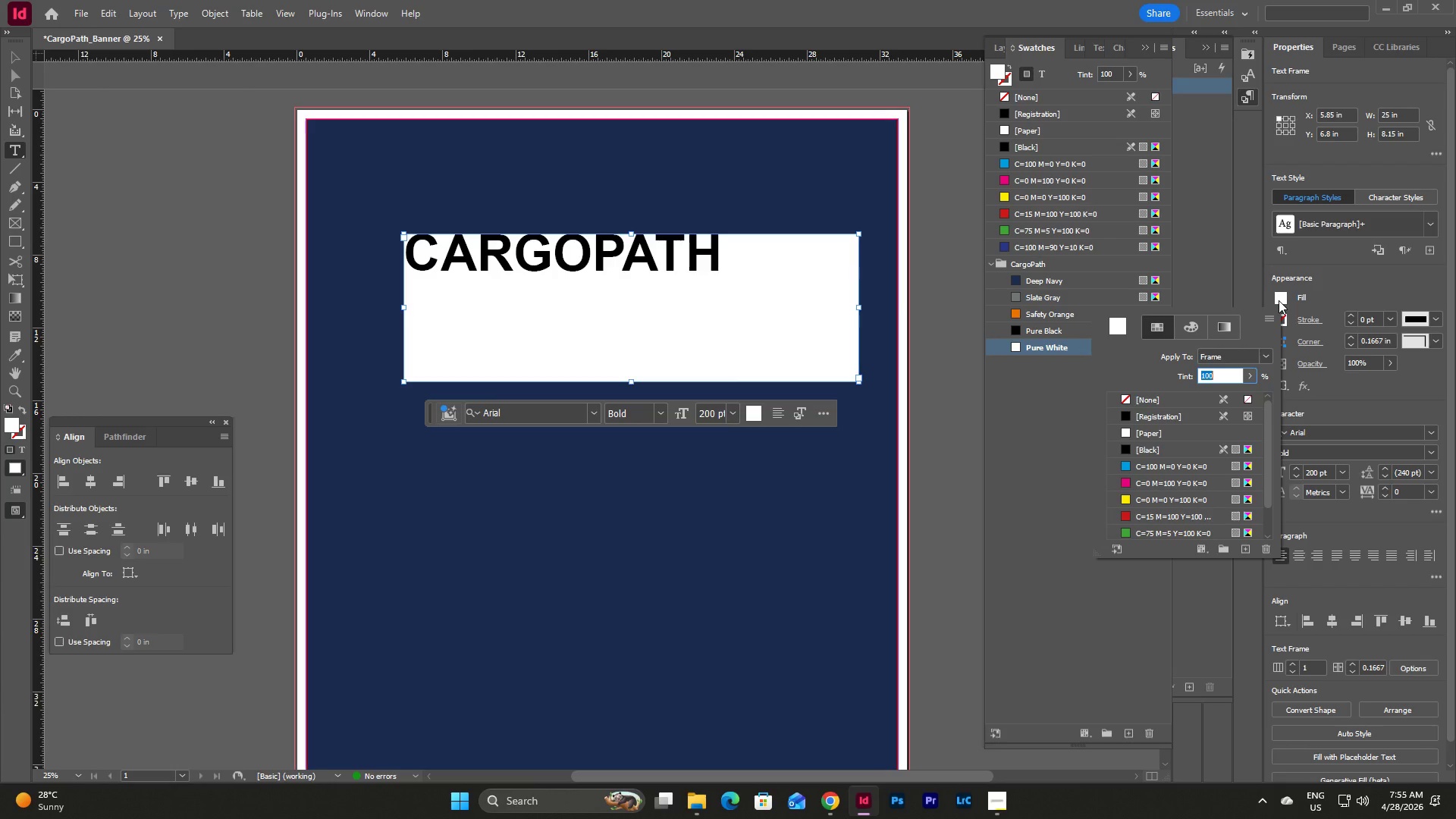 
left_click([1153, 397])
 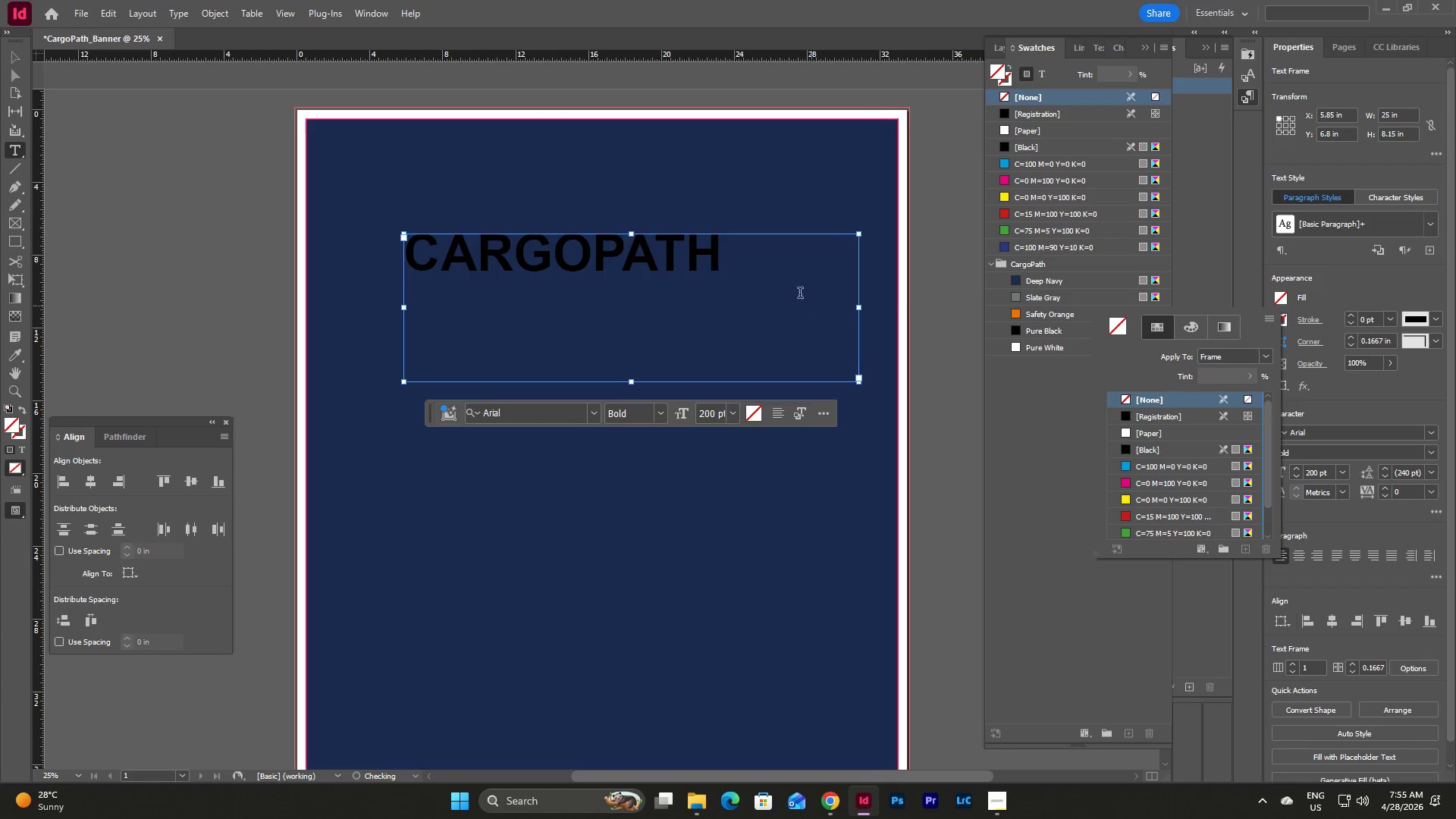 
left_click_drag(start_coordinate=[743, 265], to_coordinate=[457, 248])
 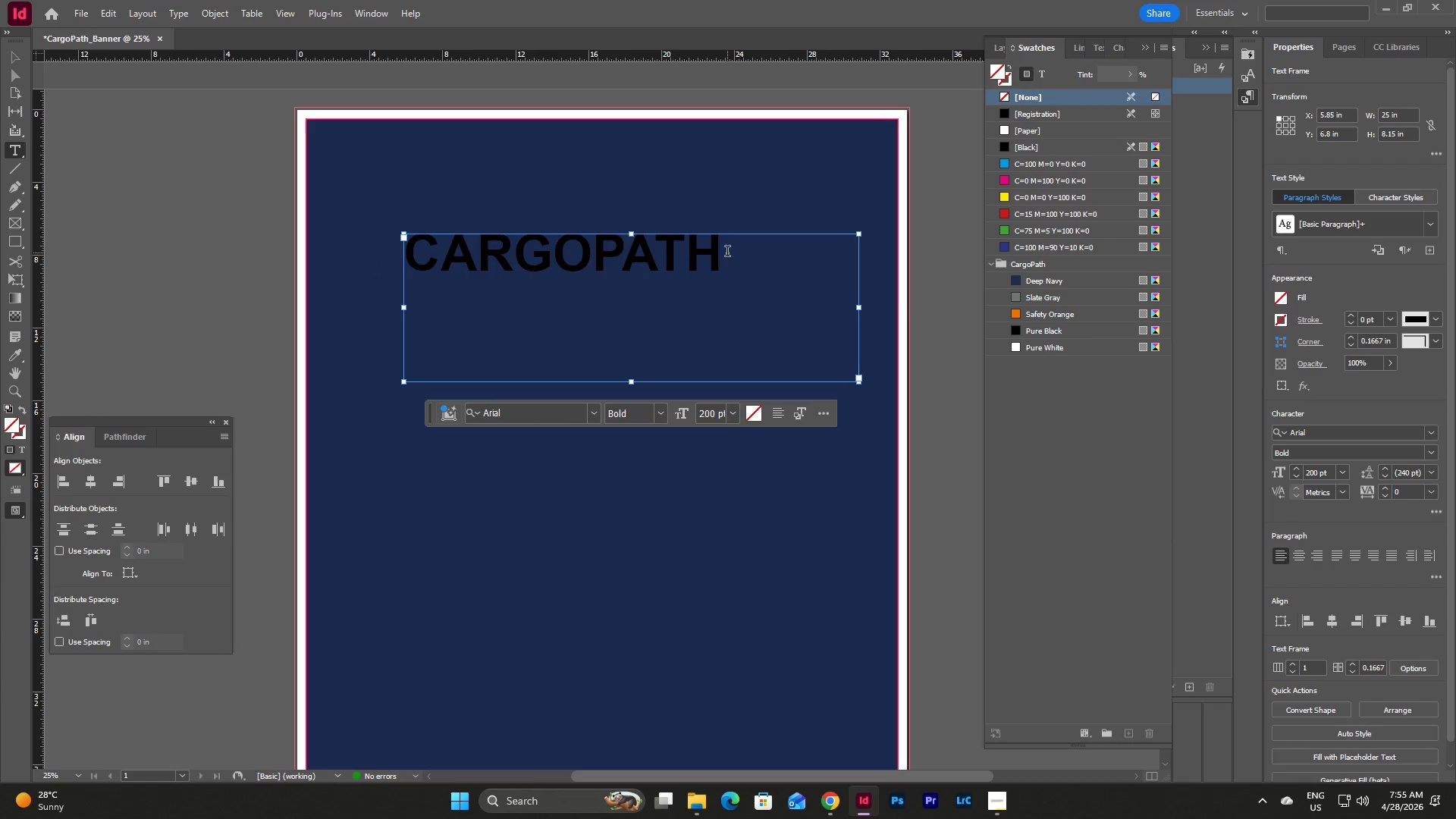 
left_click_drag(start_coordinate=[723, 251], to_coordinate=[401, 258])
 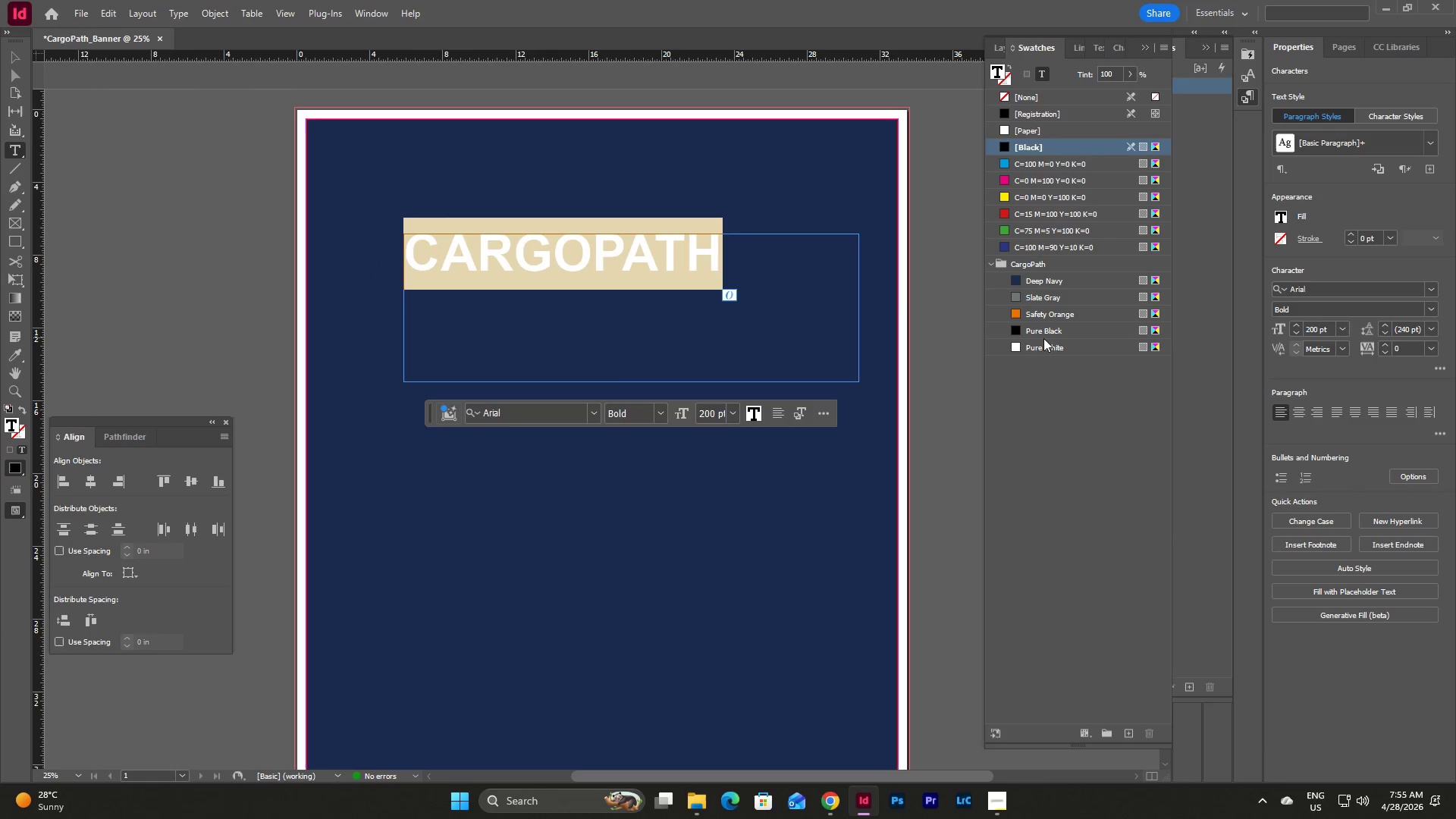 
left_click([1037, 348])
 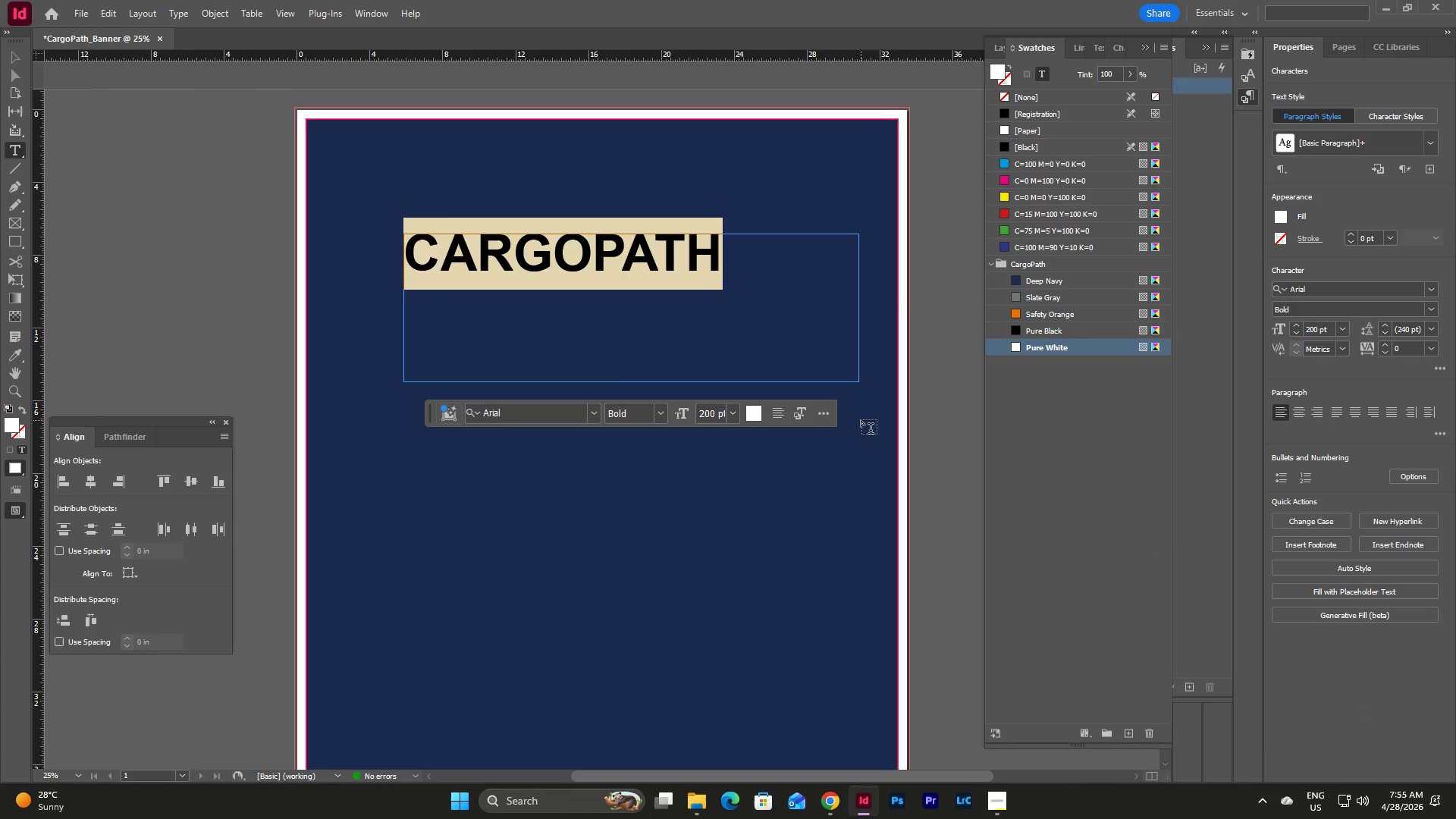 
key(Escape)
 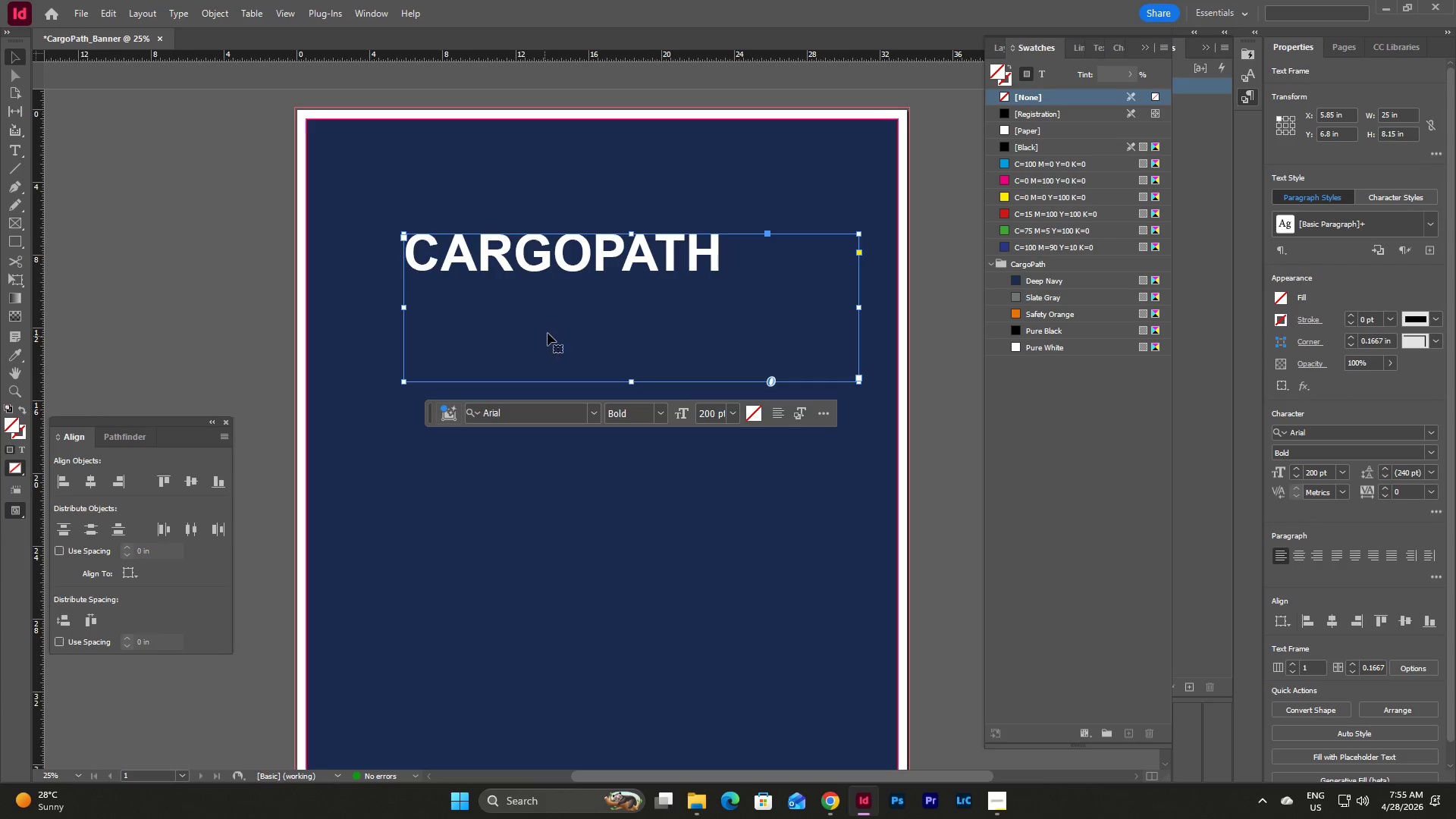 
left_click([707, 254])
 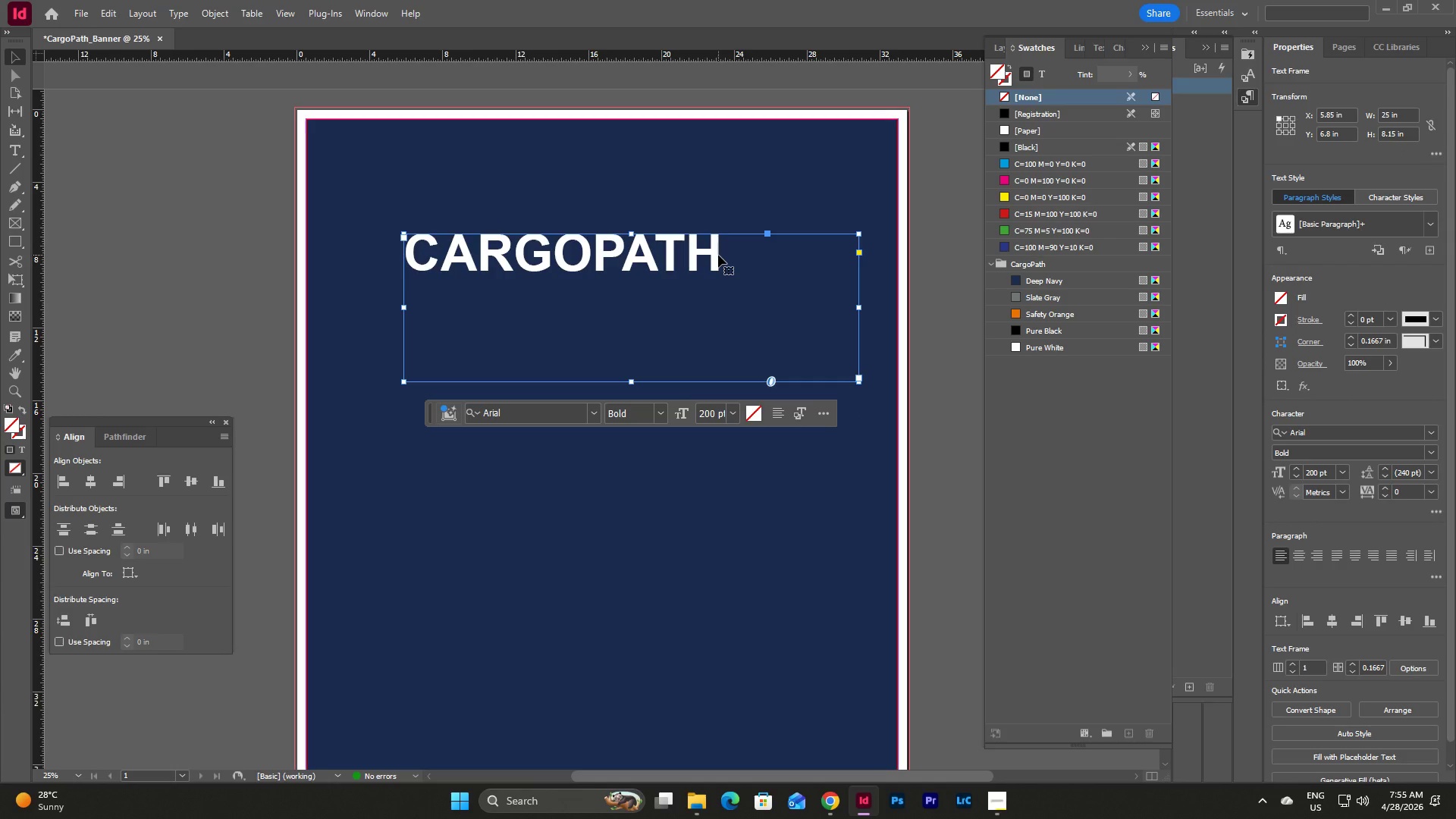 
double_click([718, 255])
 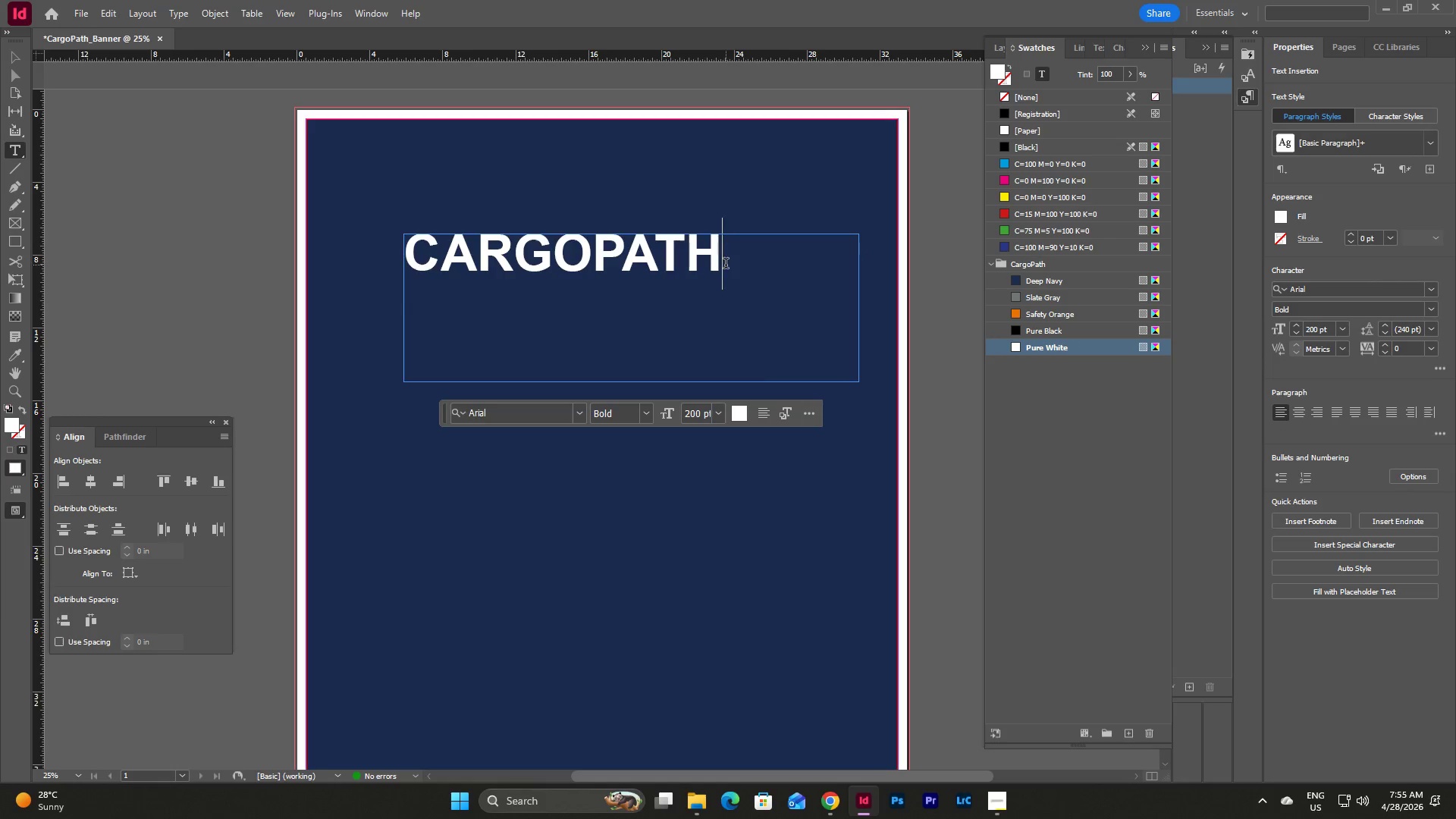 
left_click_drag(start_coordinate=[726, 265], to_coordinate=[348, 258])